 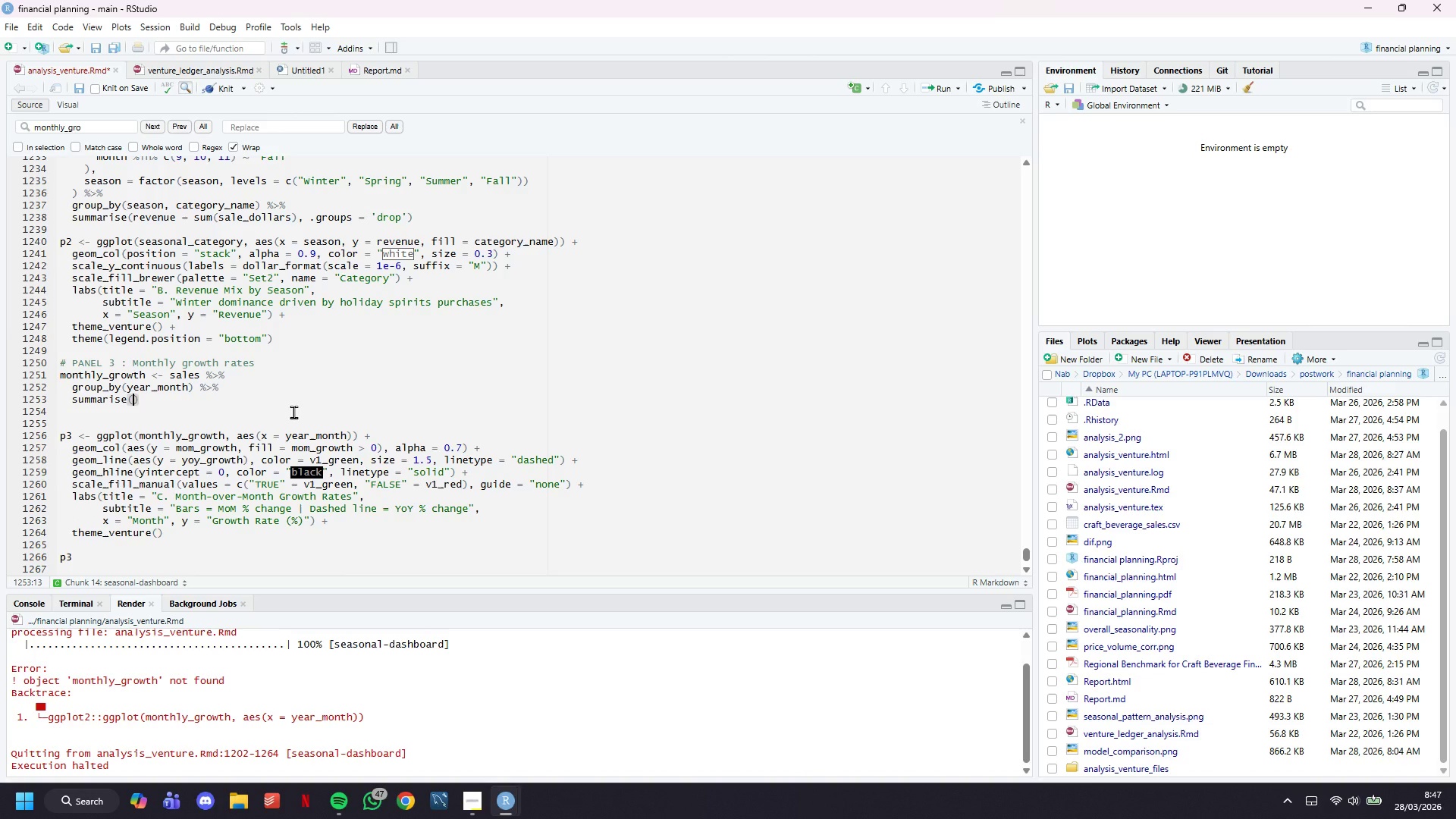 
hold_key(key=ShiftLeft, duration=0.31)
 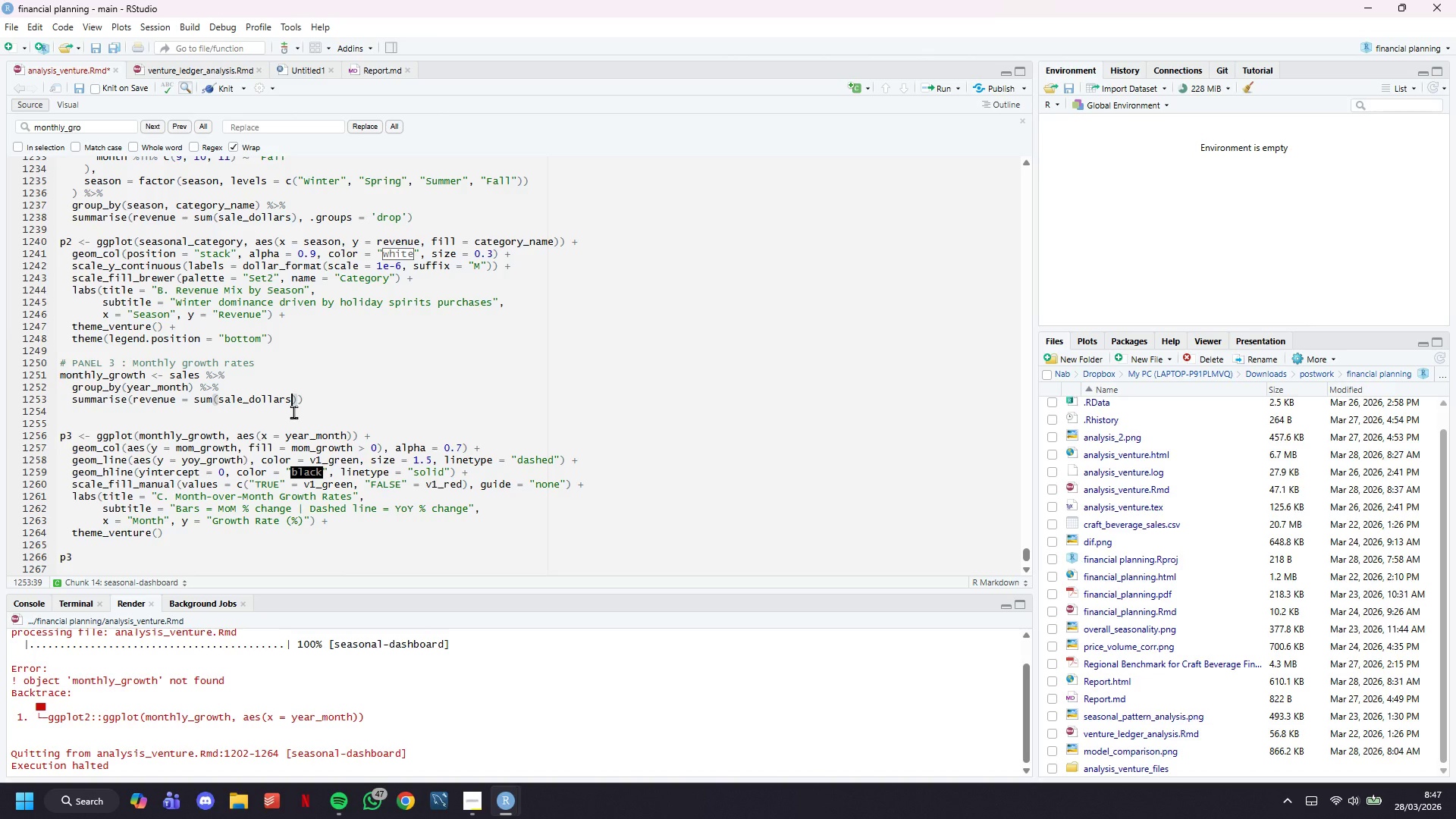 
key(ArrowRight)
 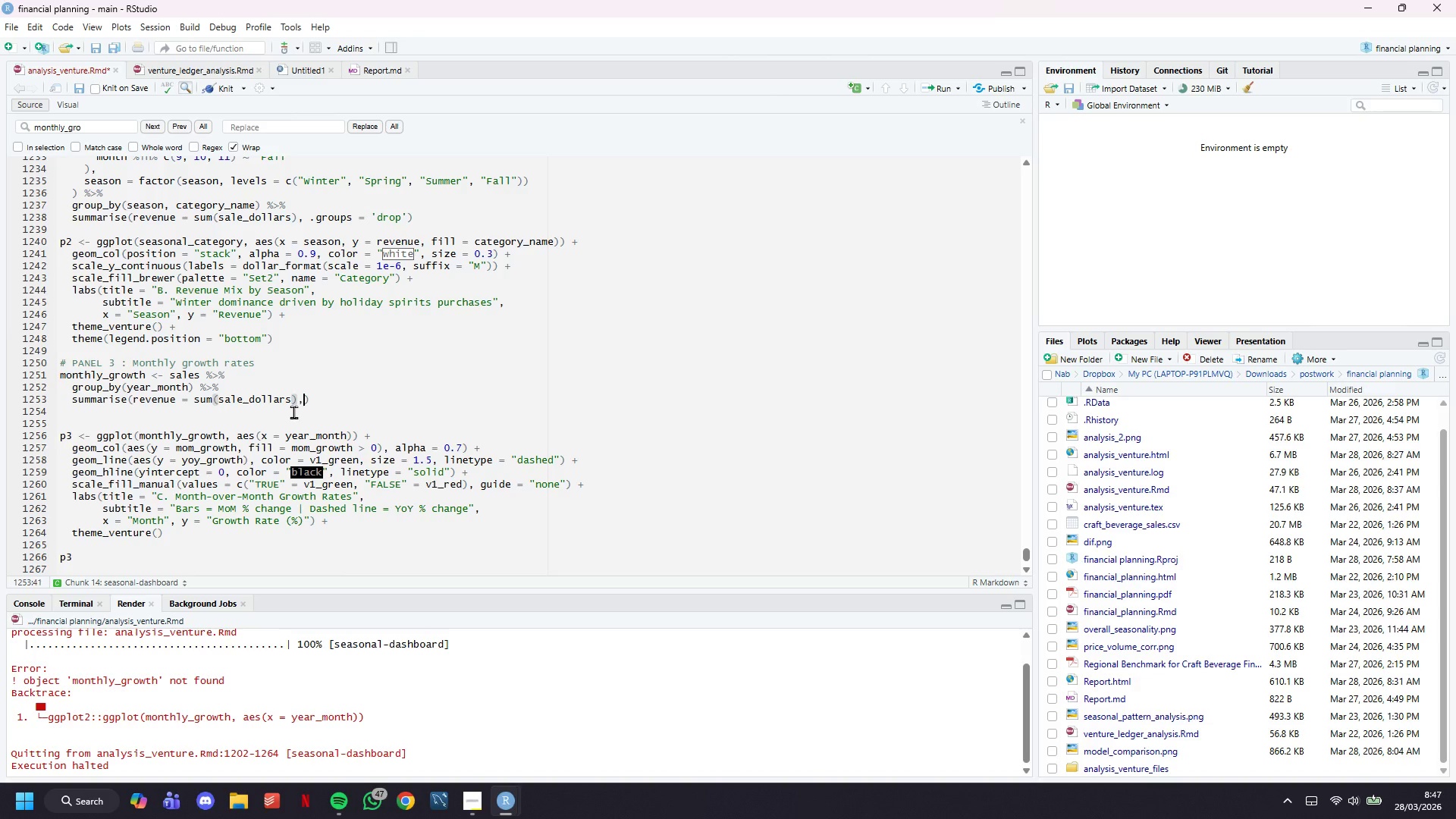 
type(, .groups )
key(Backspace)
type( = '')
 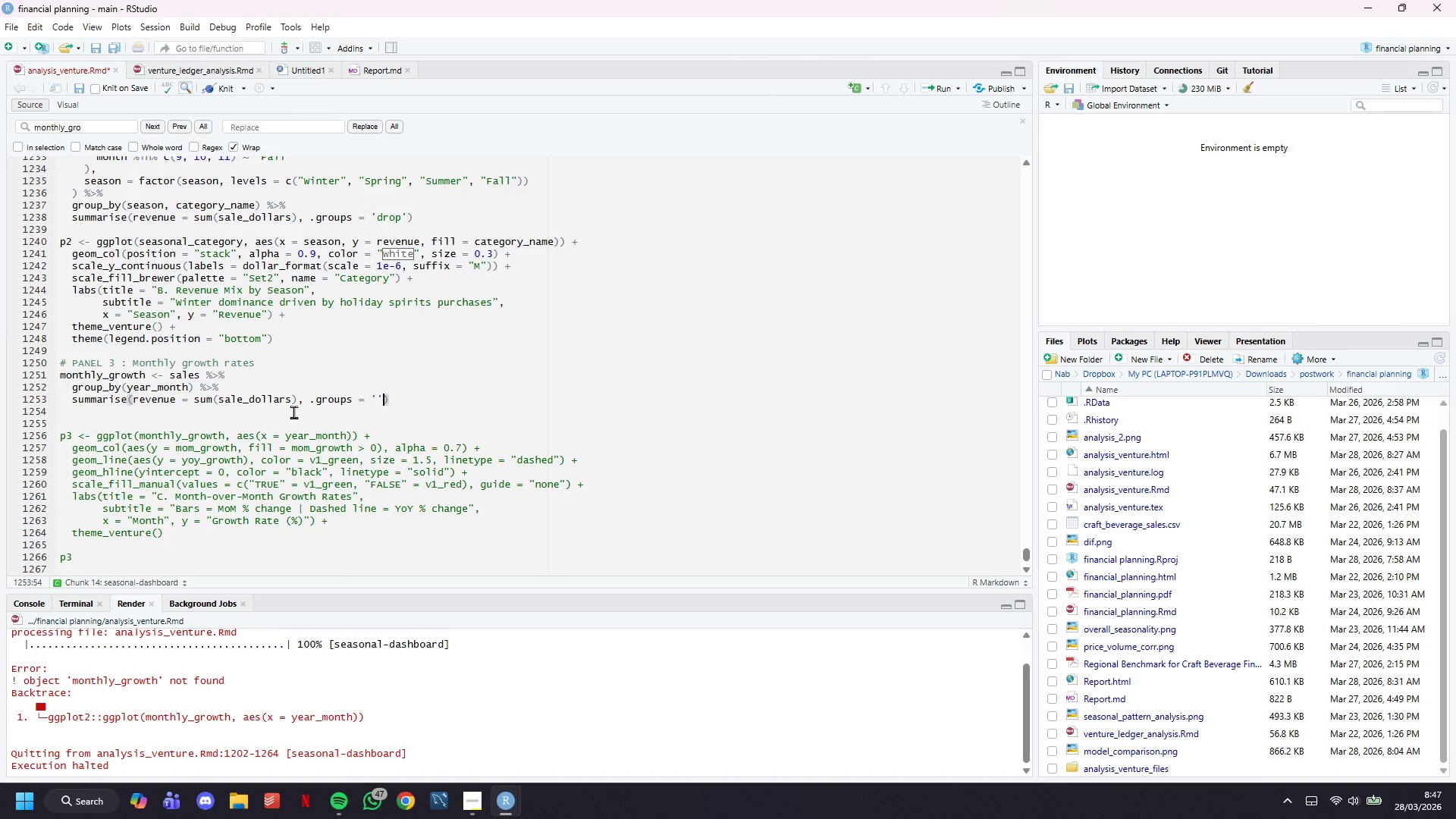 
key(ArrowLeft)
 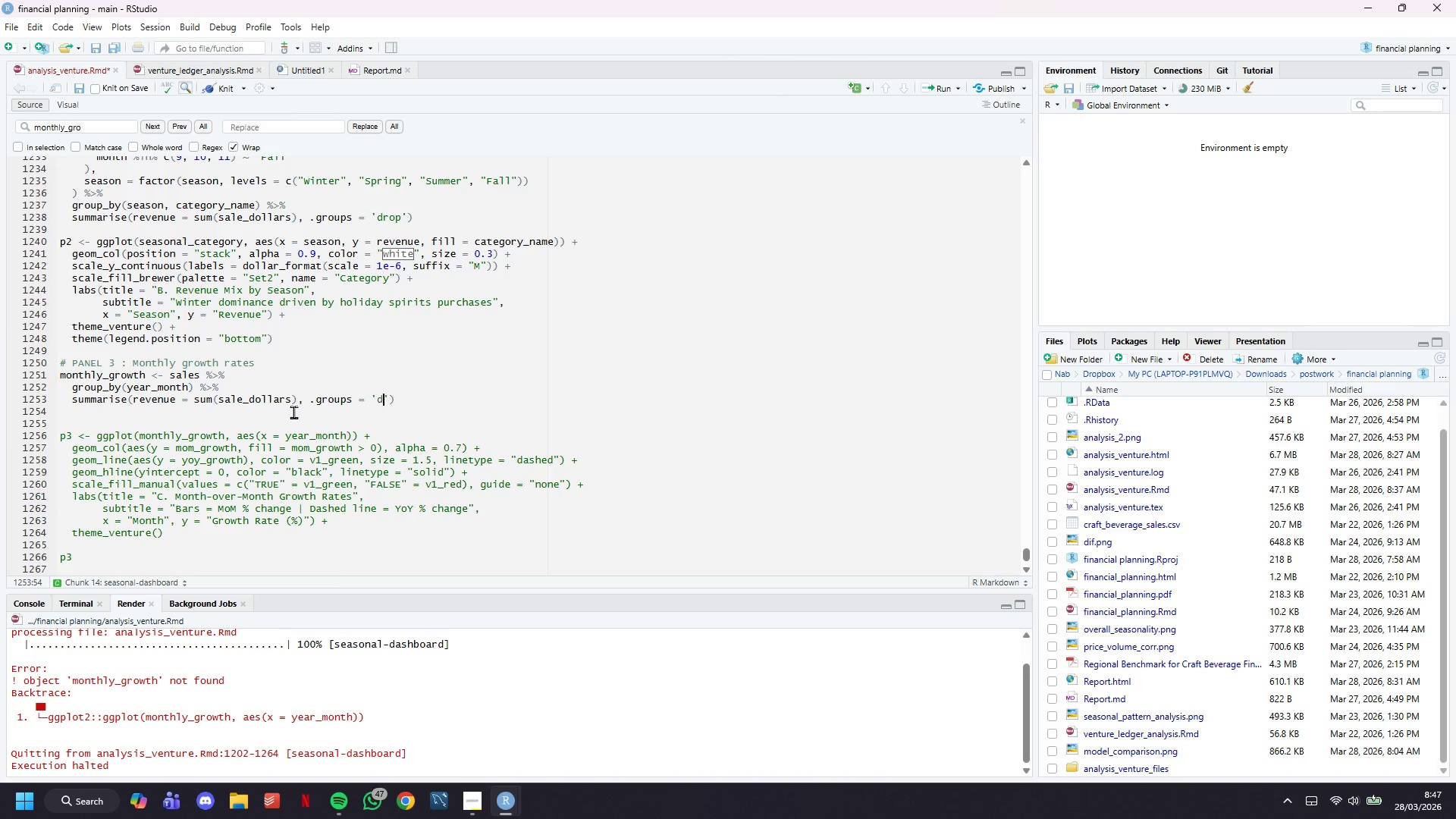 
type(drop)
 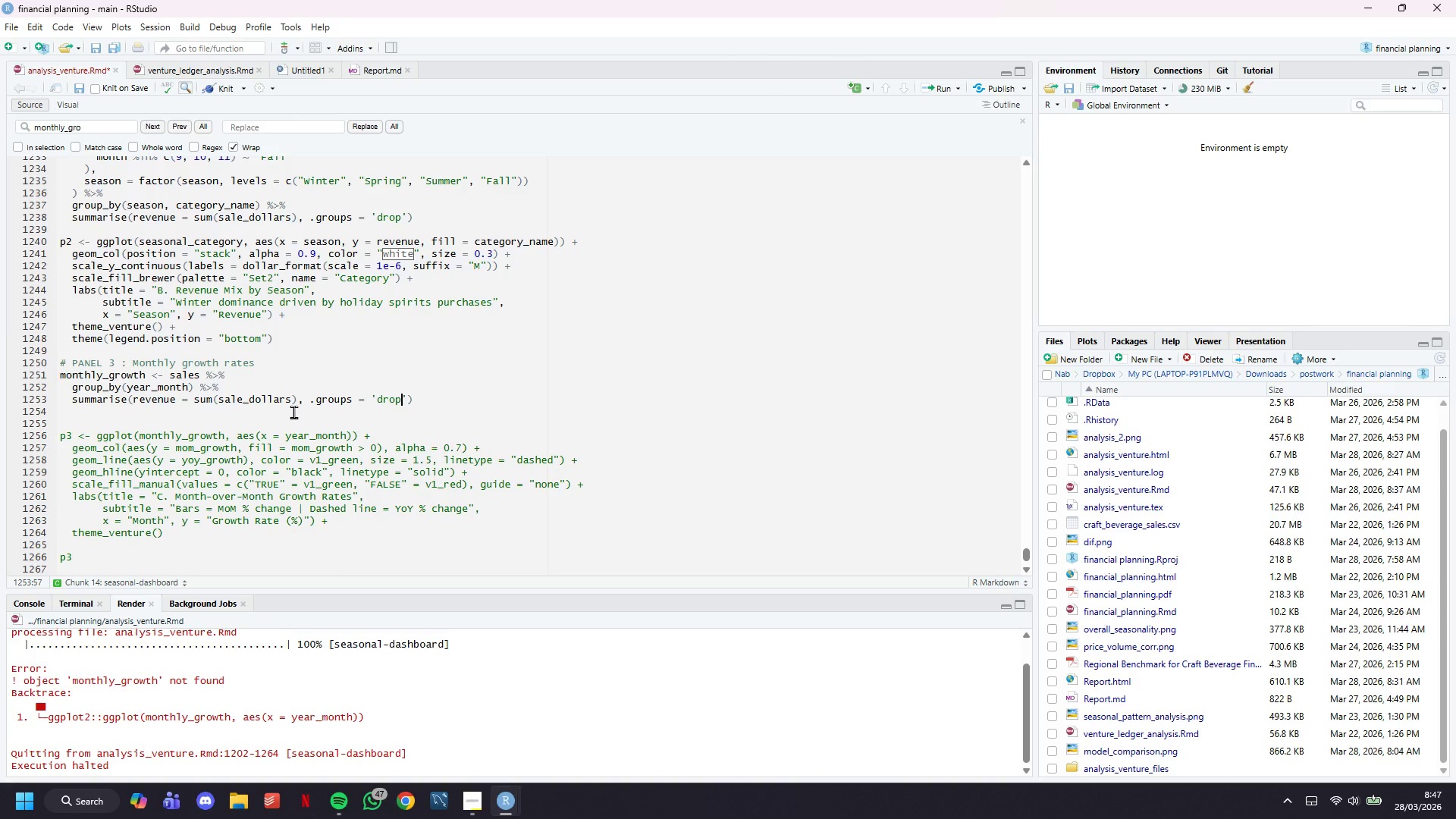 
key(ArrowRight)
 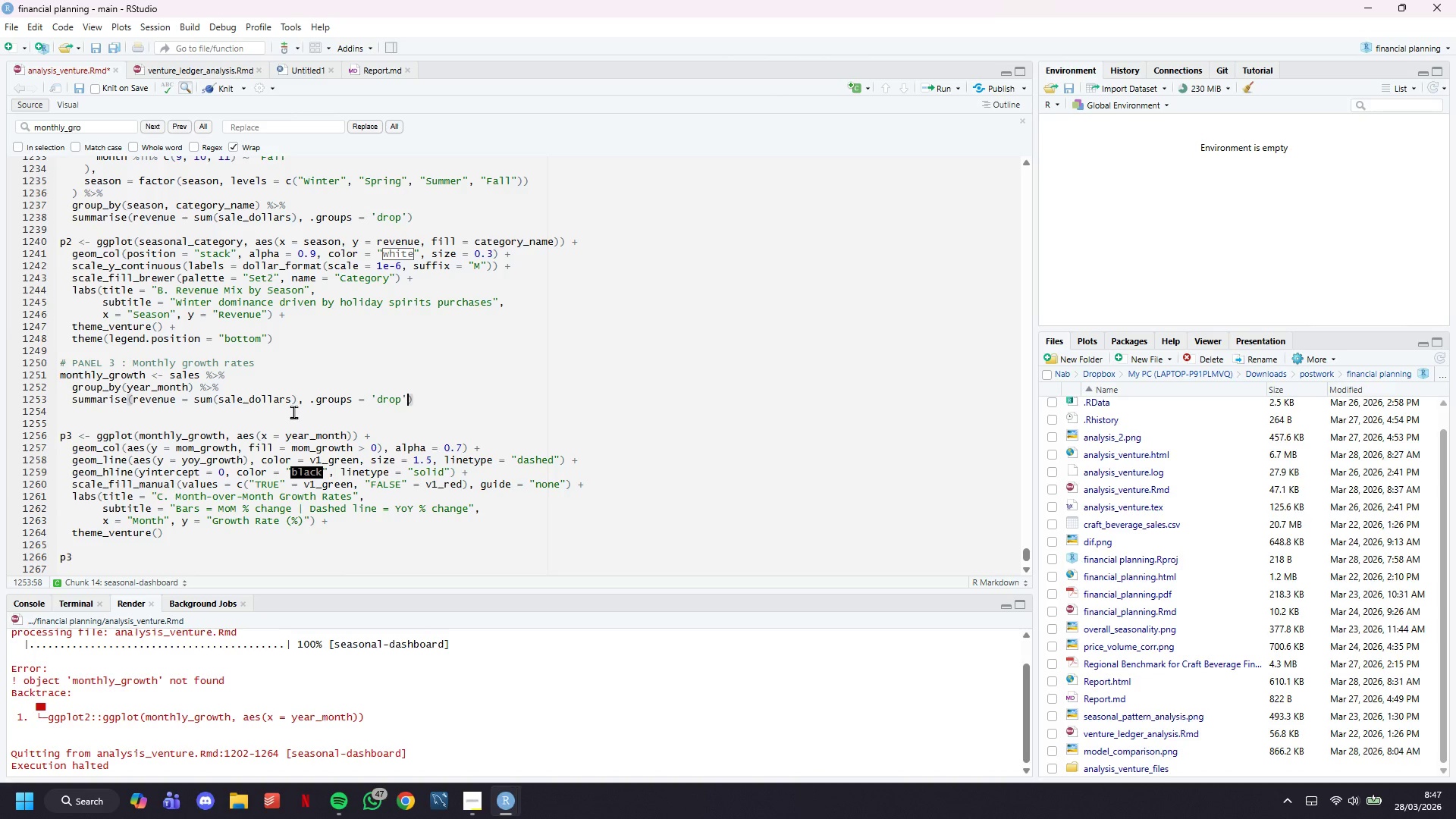 
key(ArrowRight)
 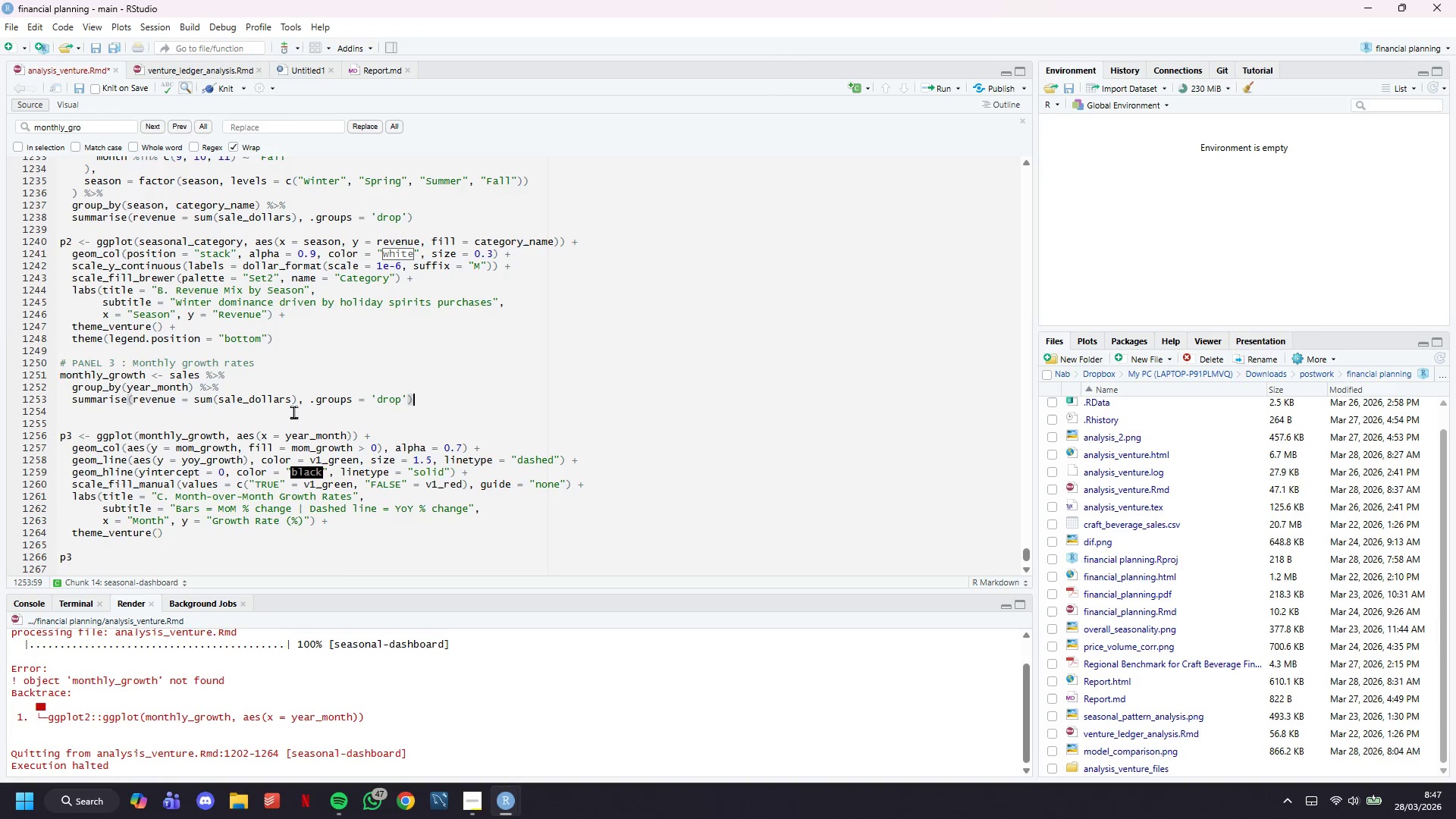 
key(Space)
 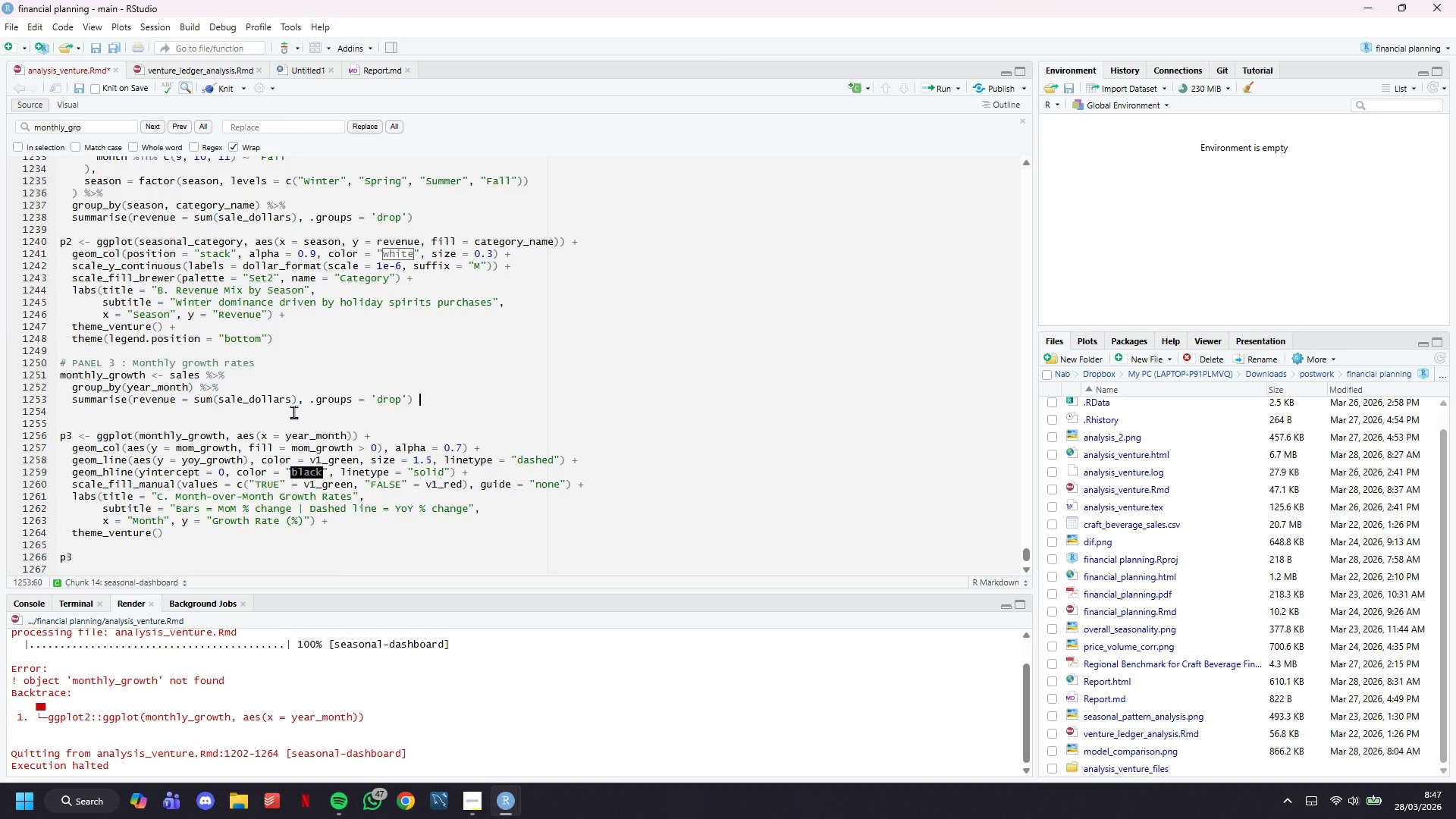 
key(Shift+5)
 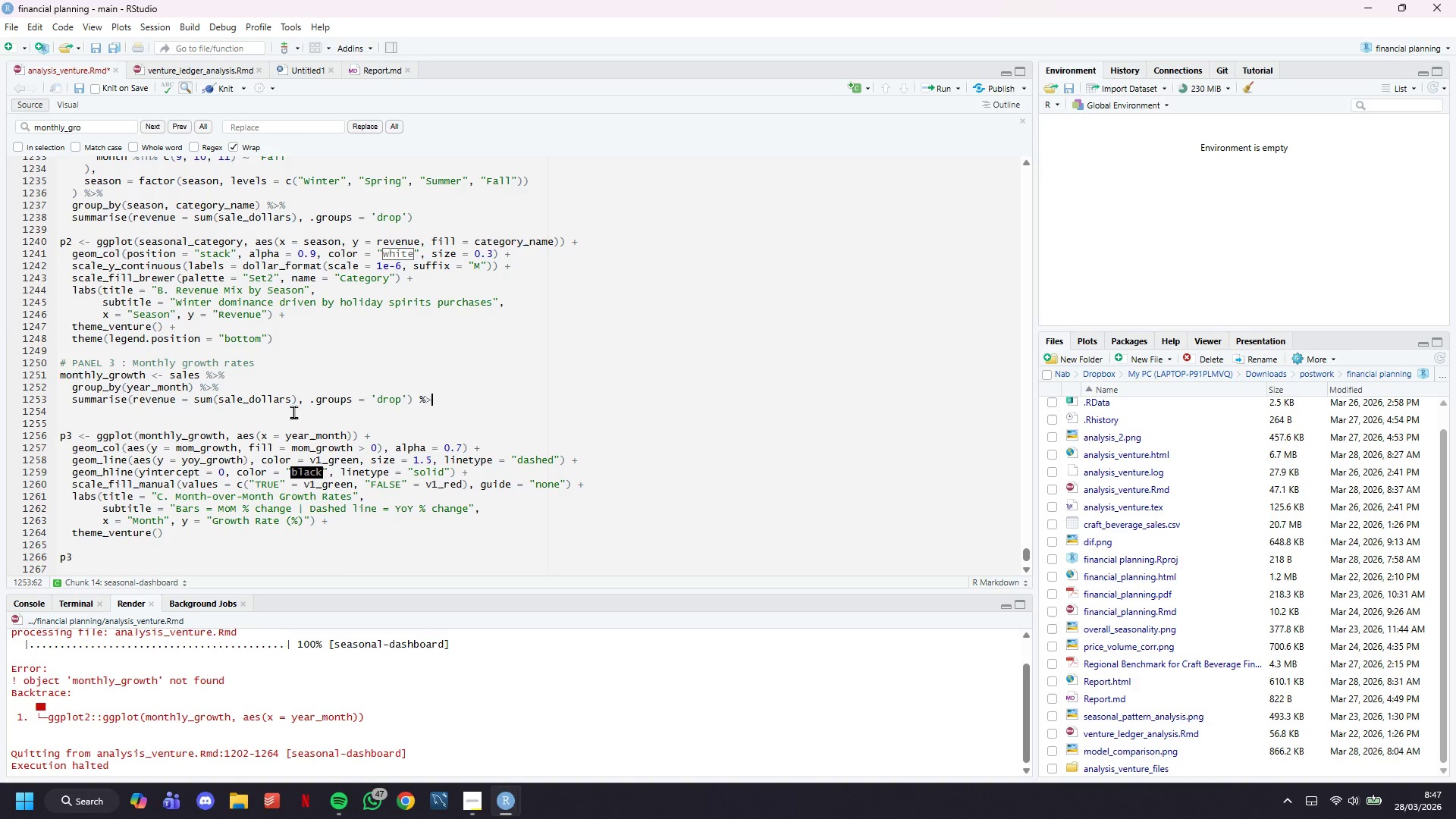 
key(Shift+Period)
 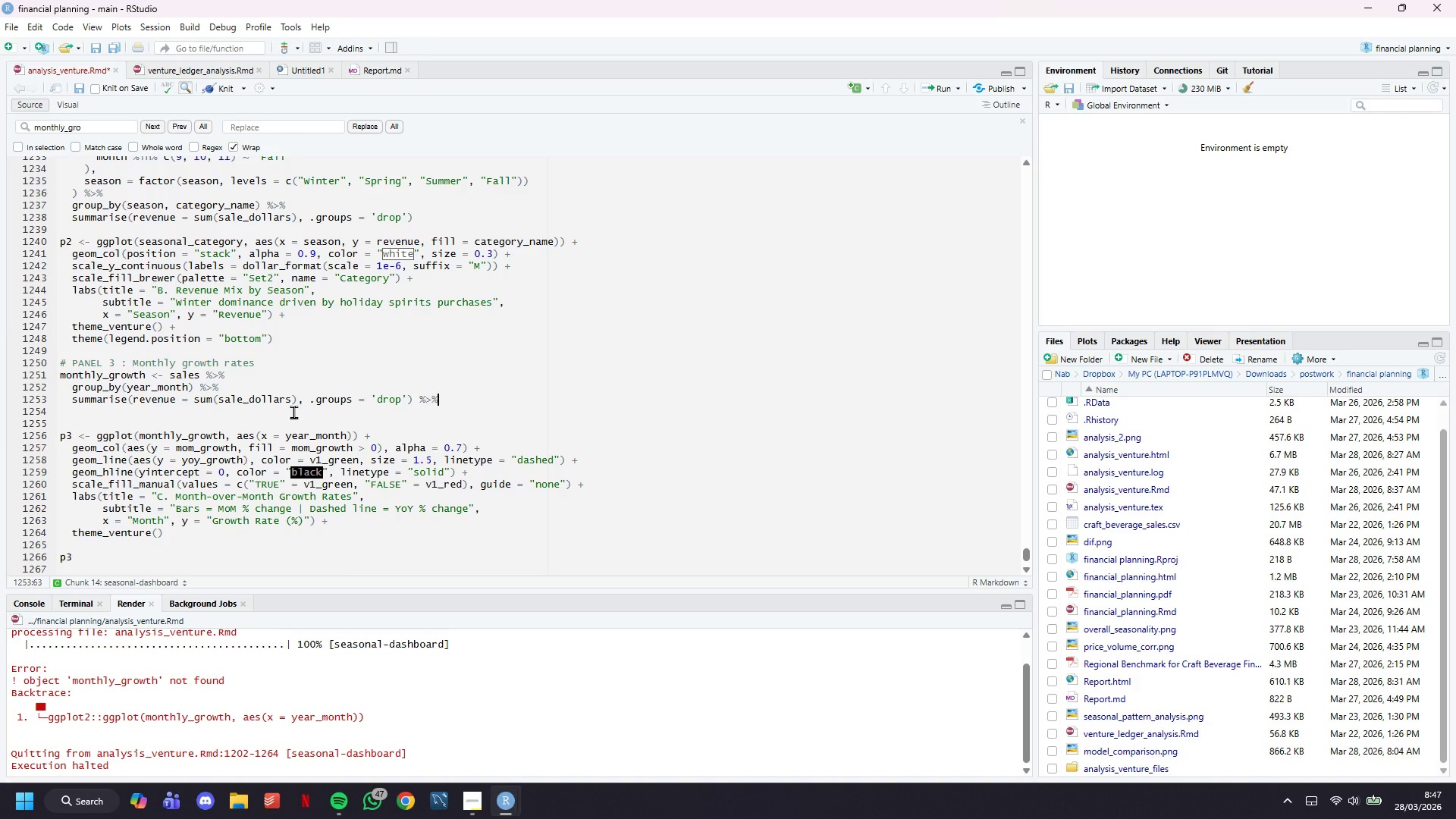 
key(Shift+5)
 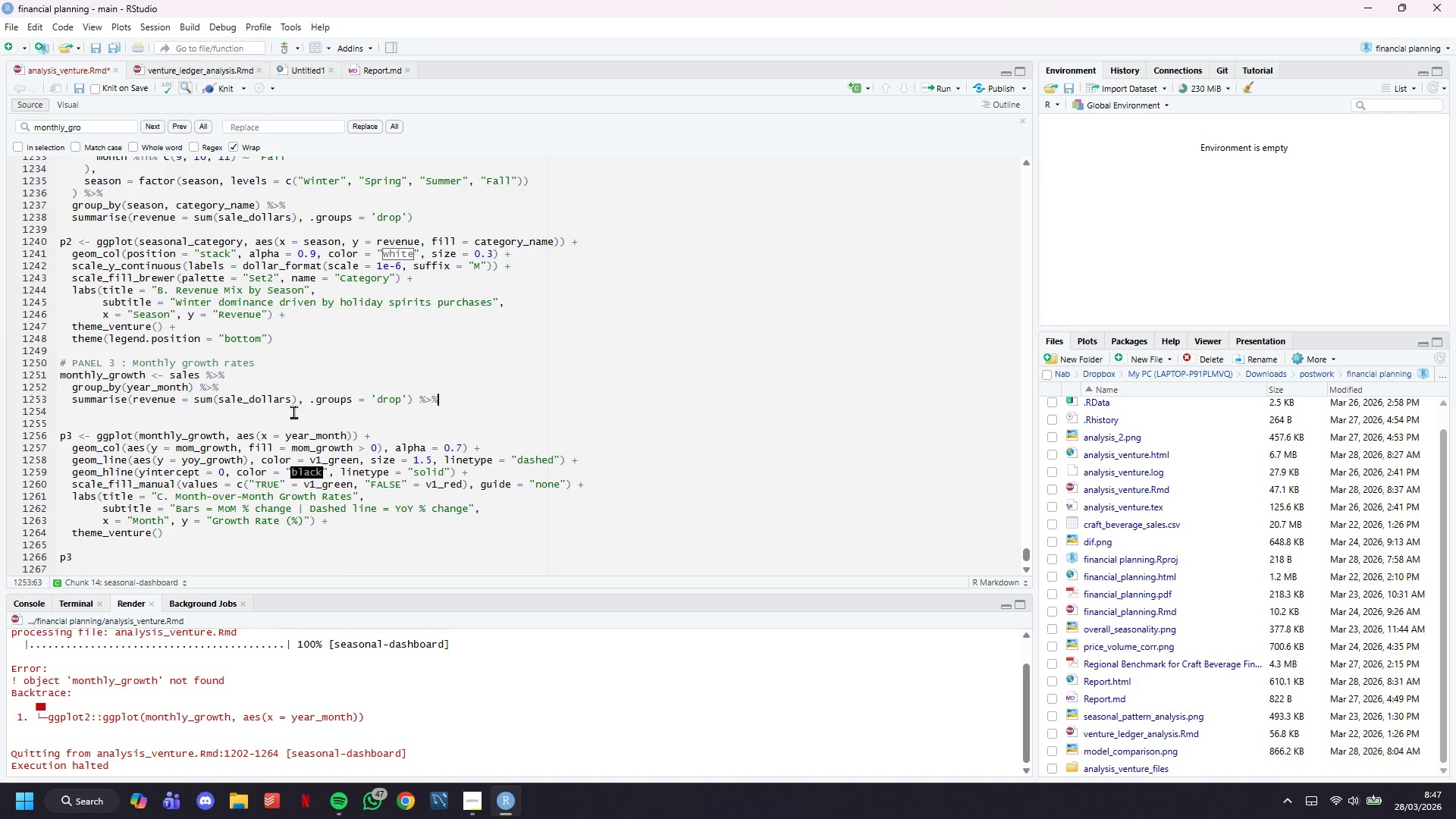 
key(Enter)
 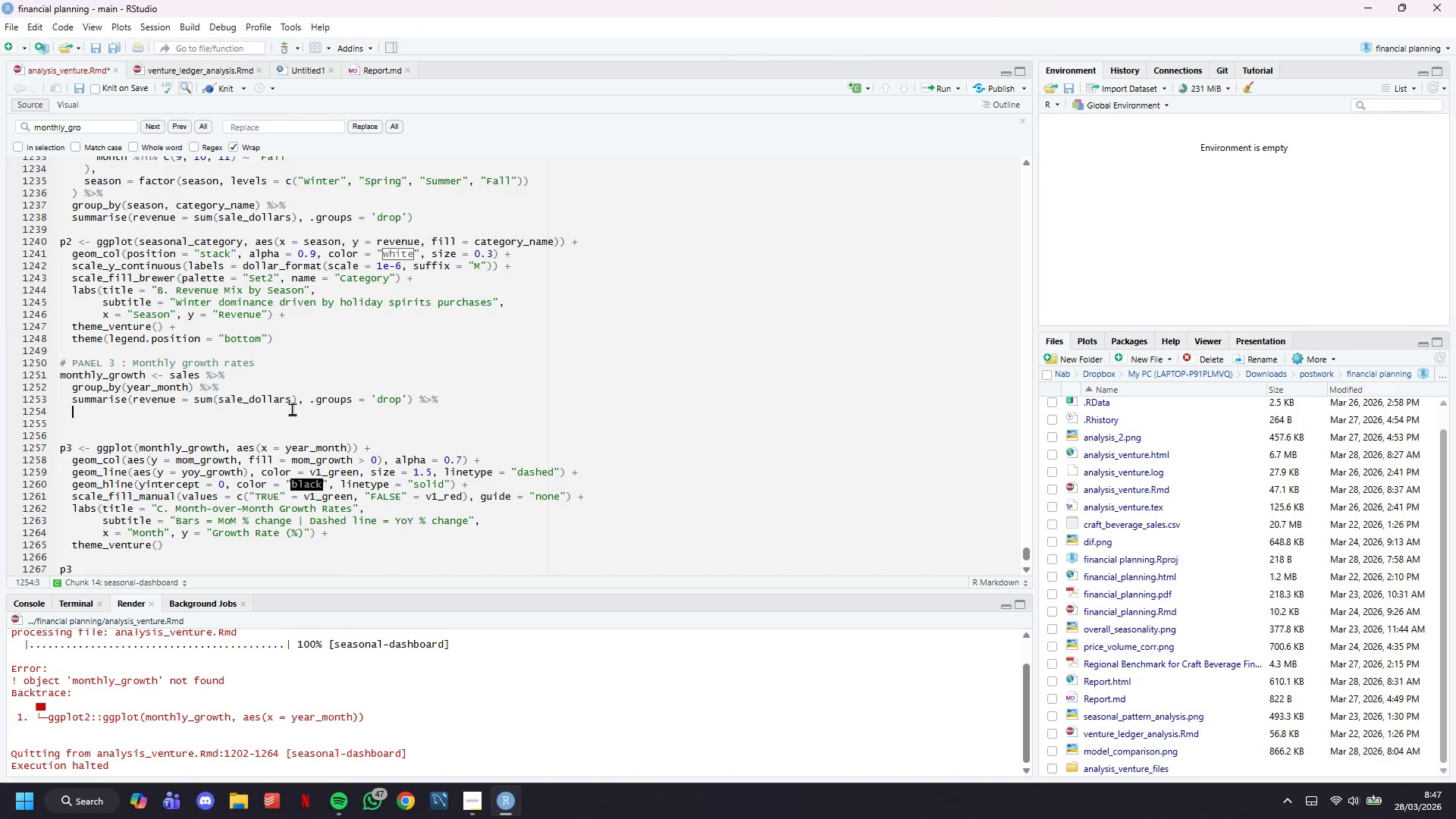 
wait(33.91)
 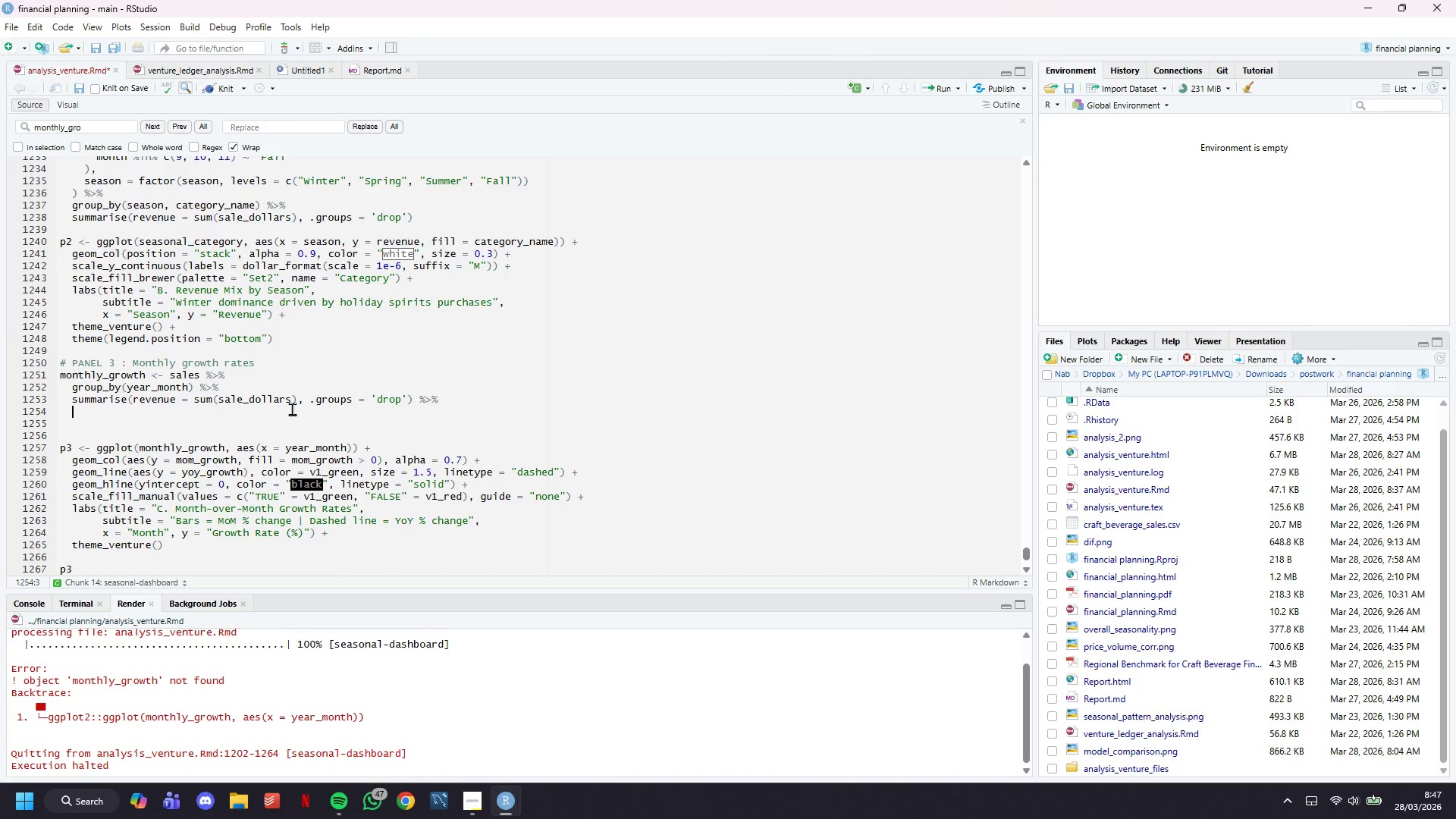 
scroll: coordinate [309, 379], scroll_direction: down, amount: 4.0
 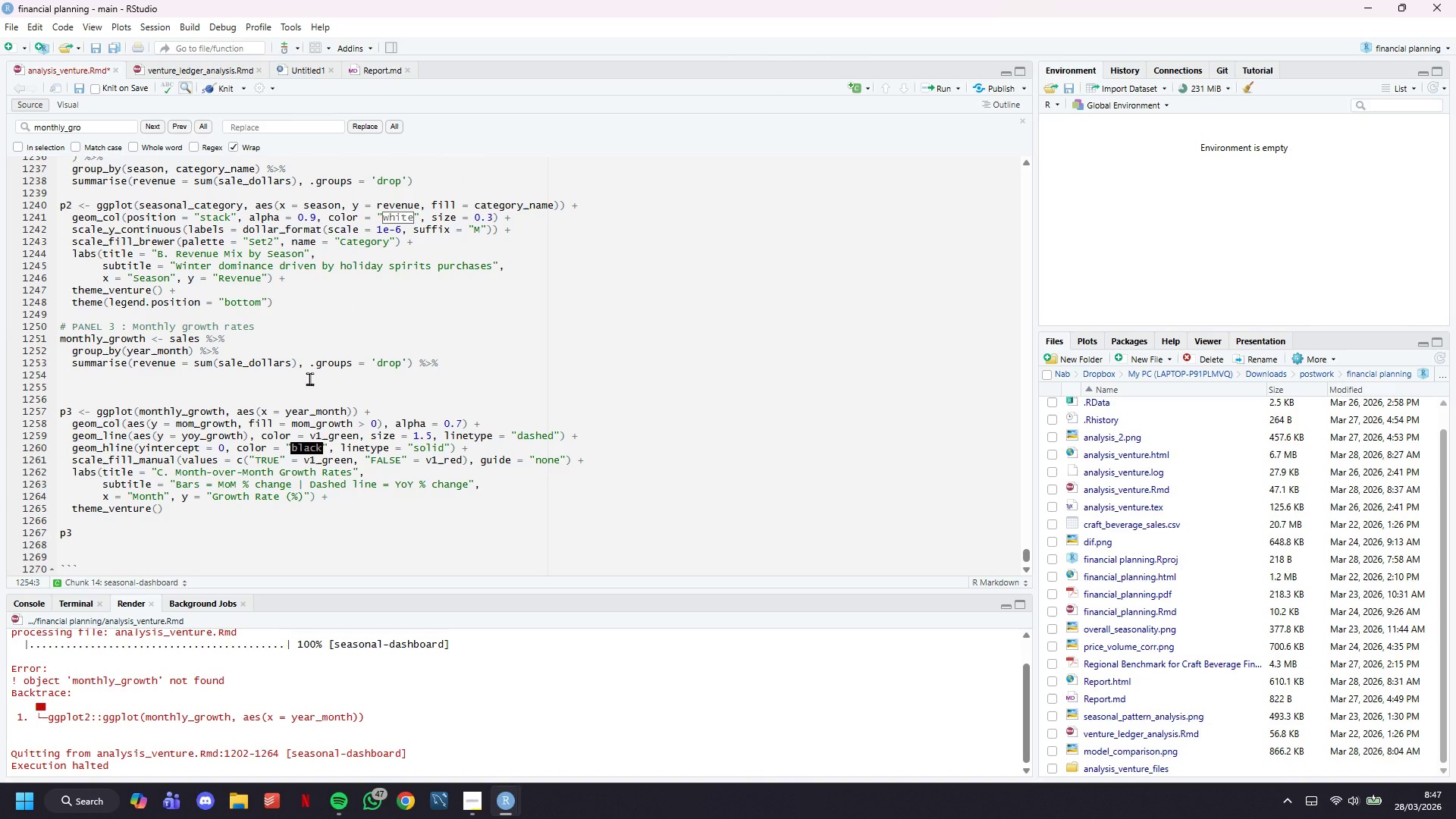 
type(arrange(year_month)
 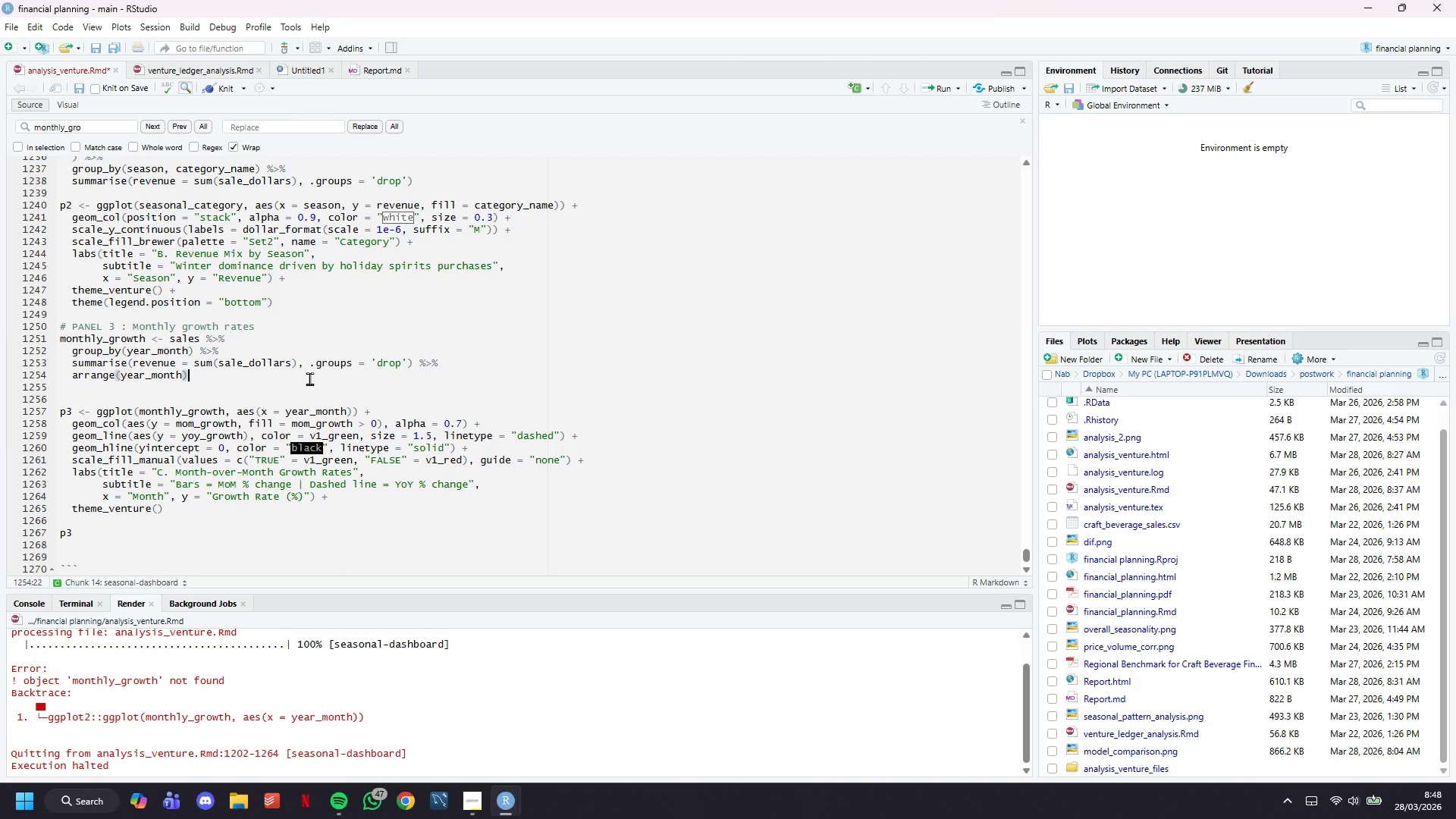 
key(ArrowRight)
 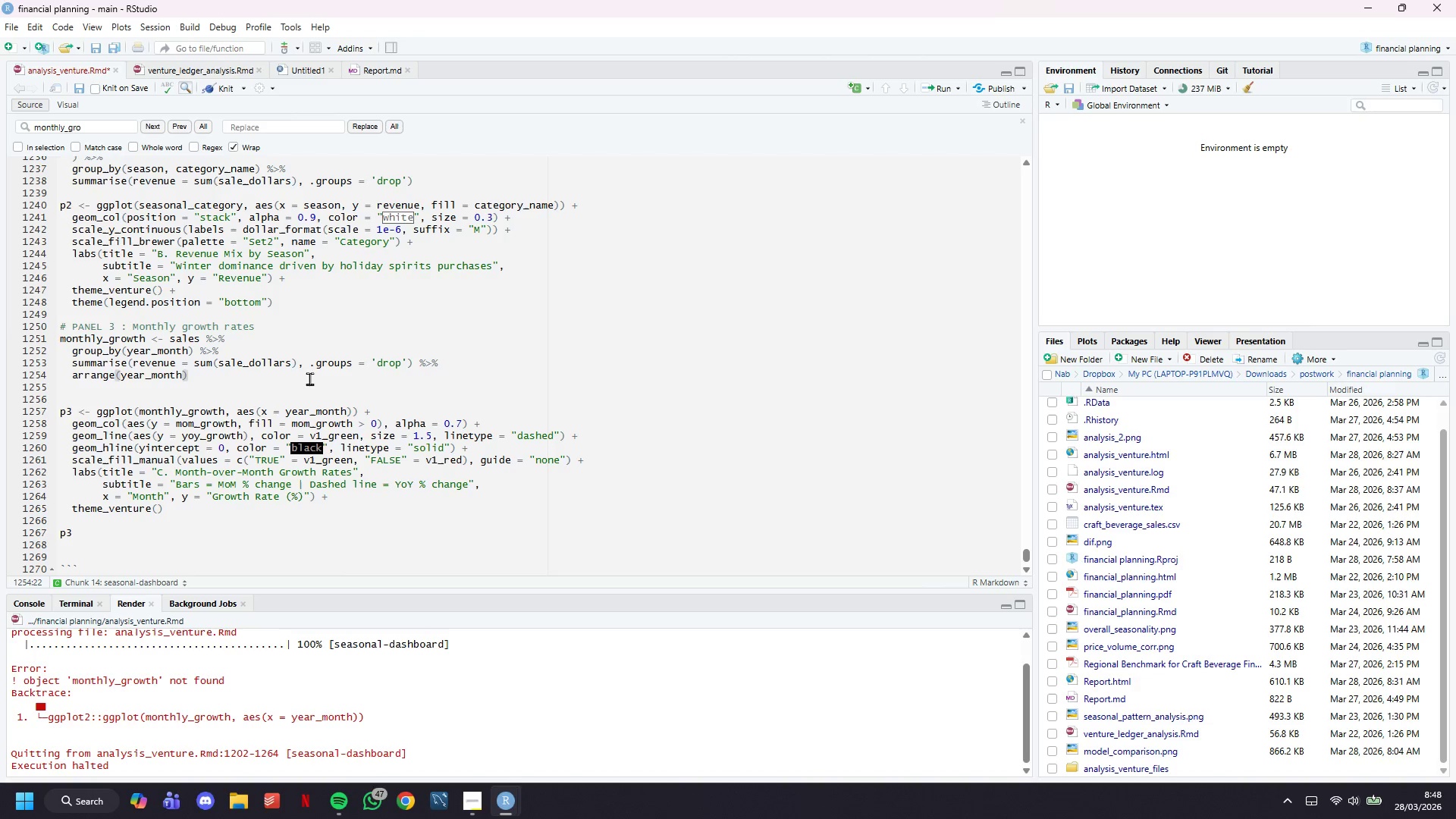 
key(Space)
 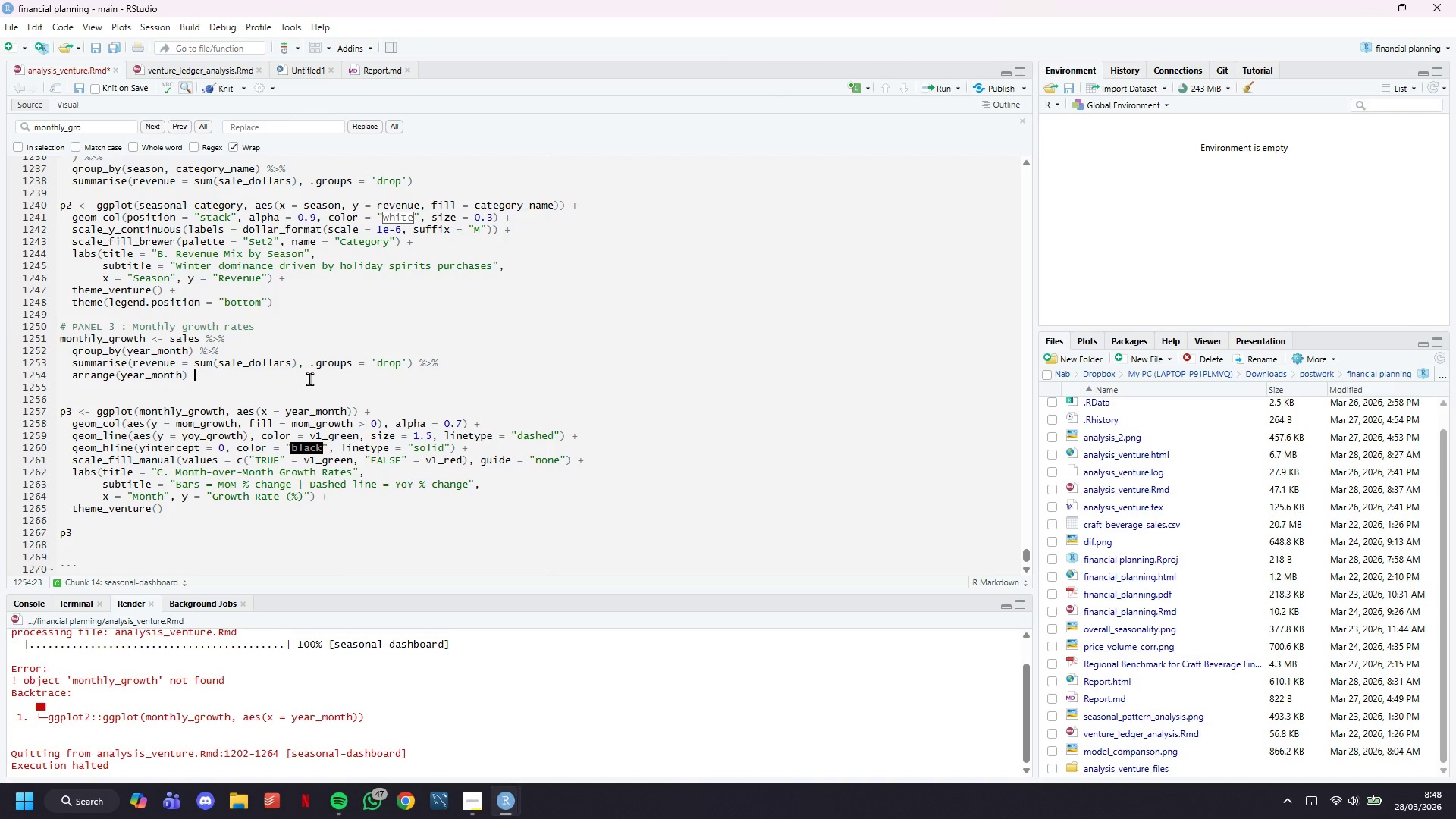 
key(Shift+5)
 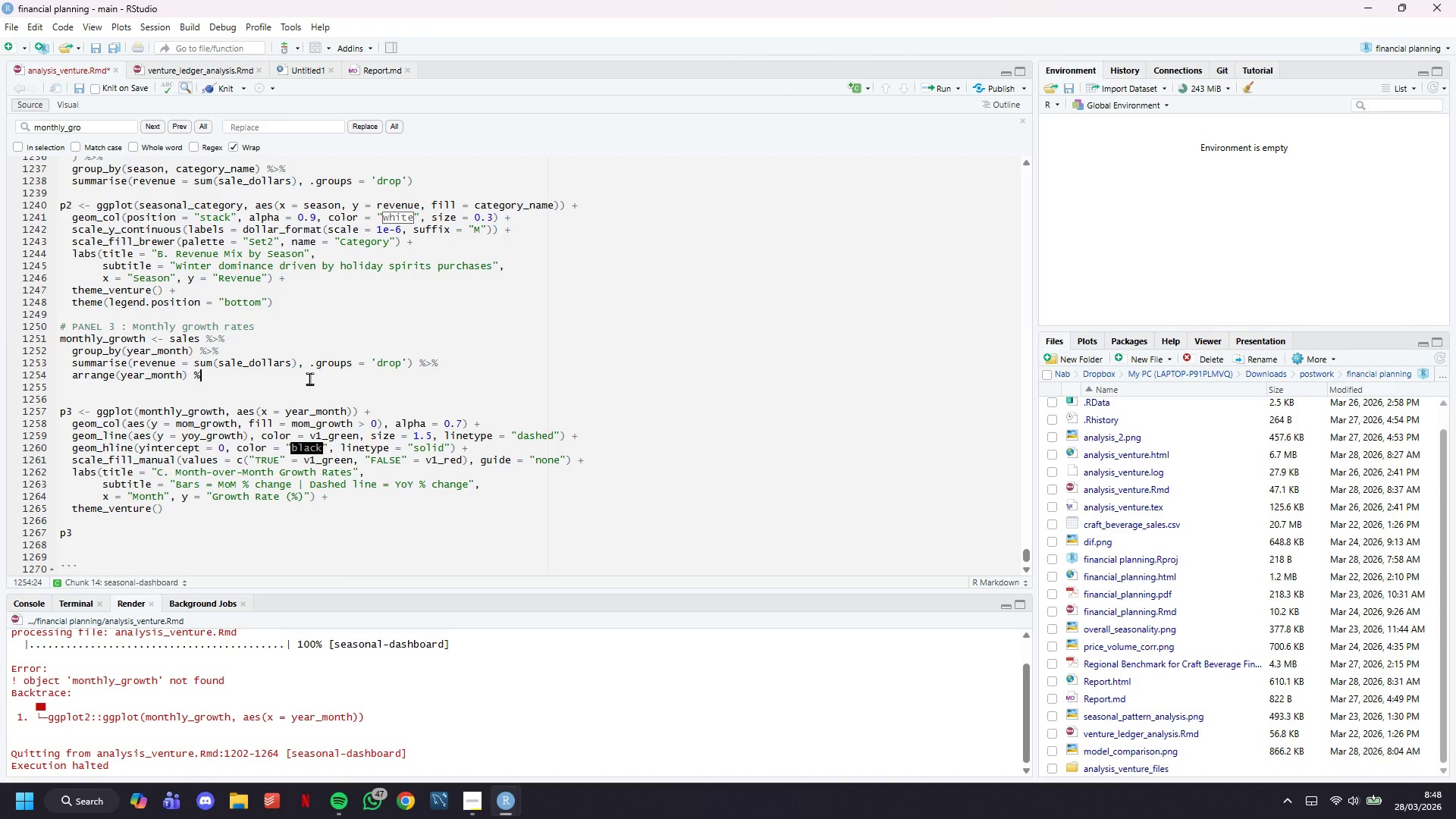 
key(Shift+Period)
 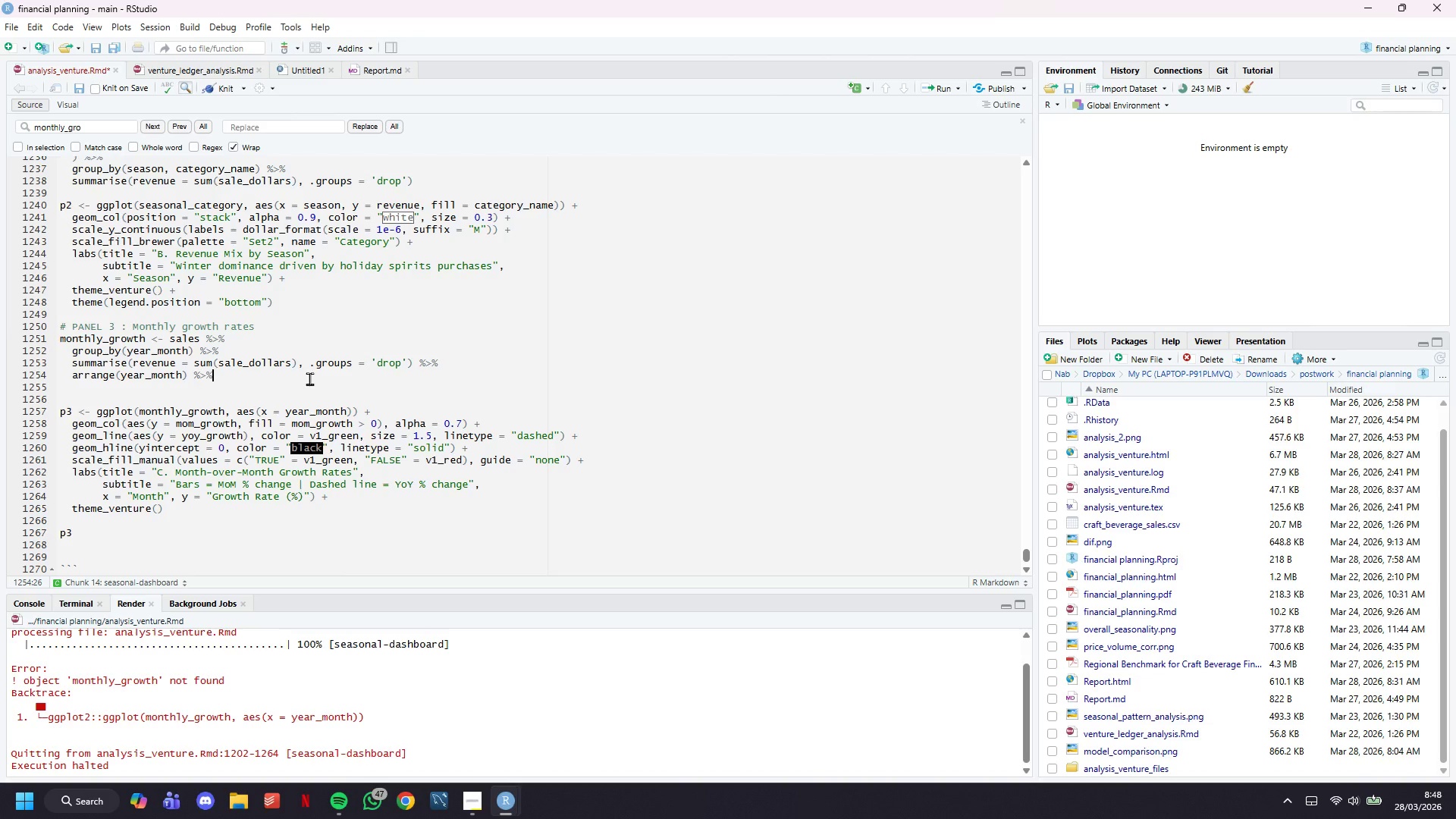 
key(Shift+5)
 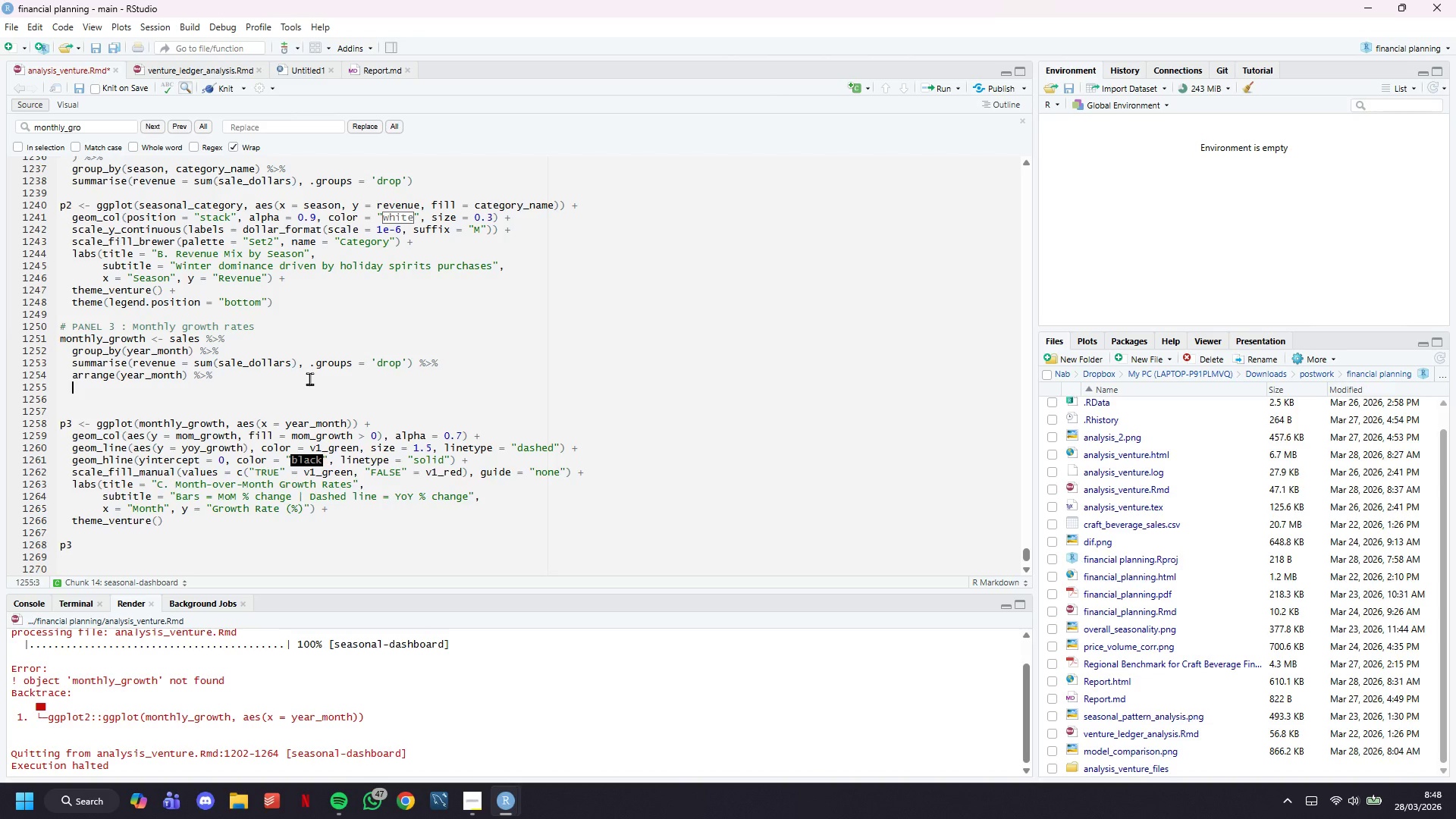 
key(Enter)
 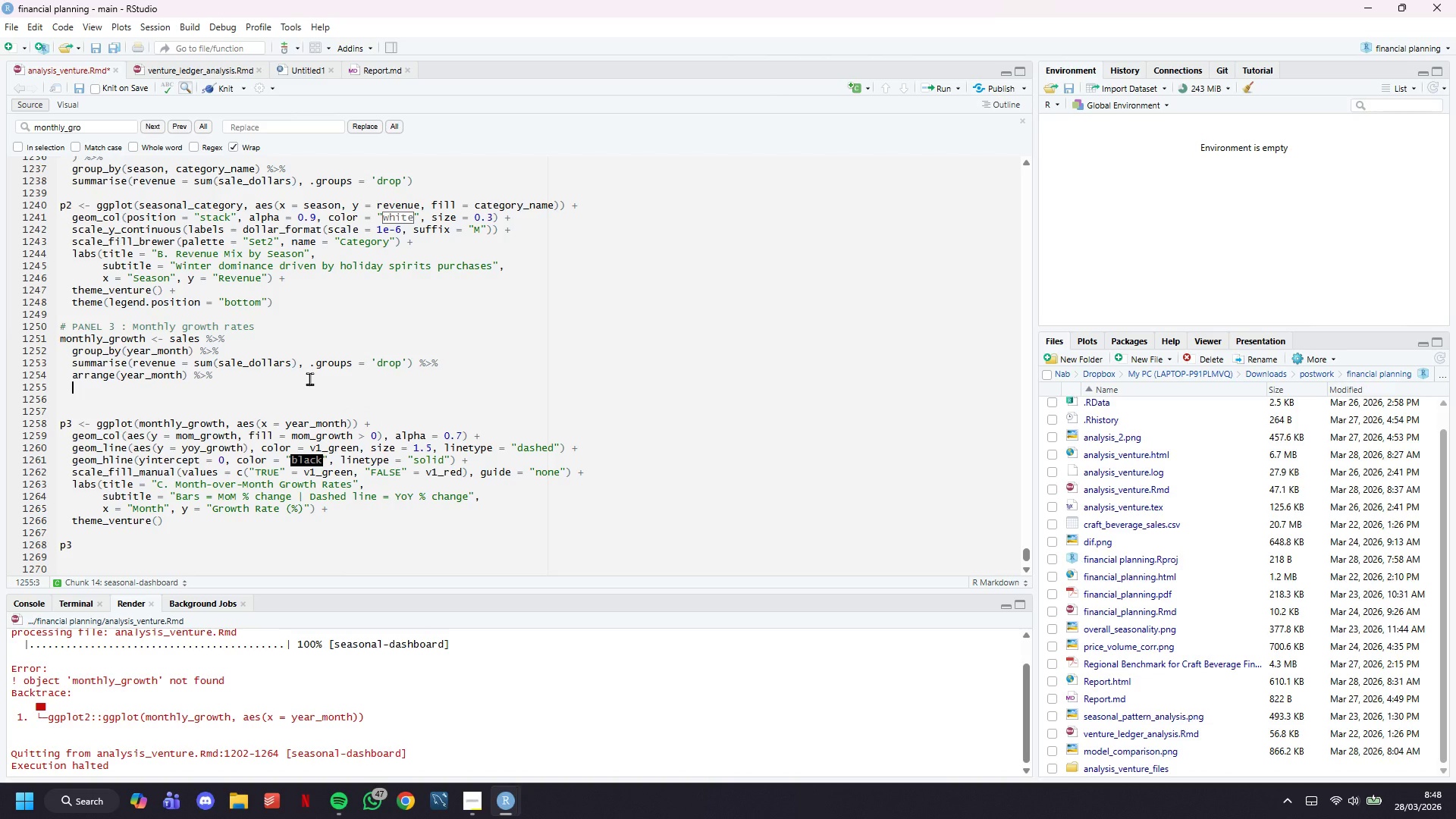 
type(mutate()
 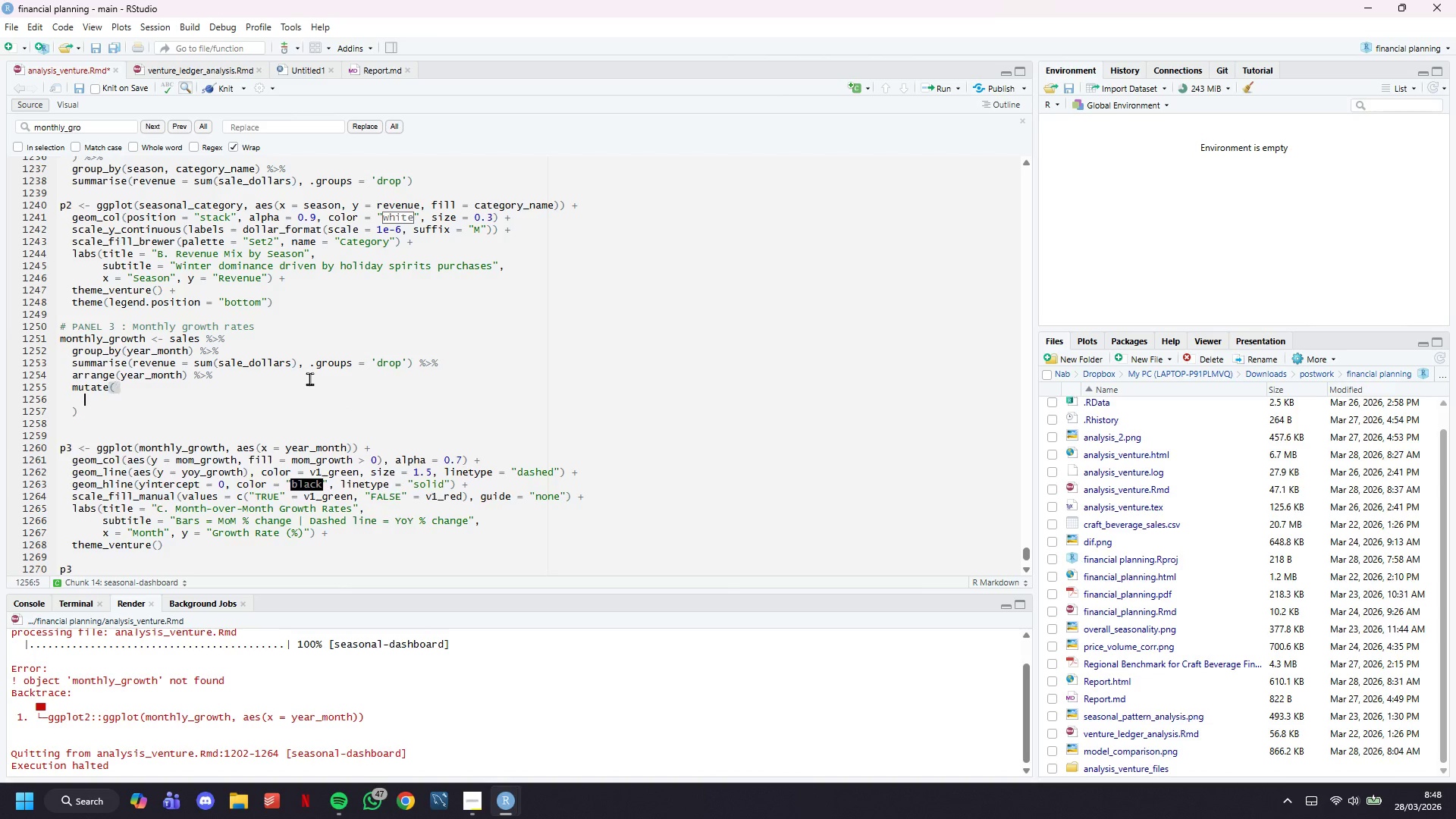 
key(Enter)
 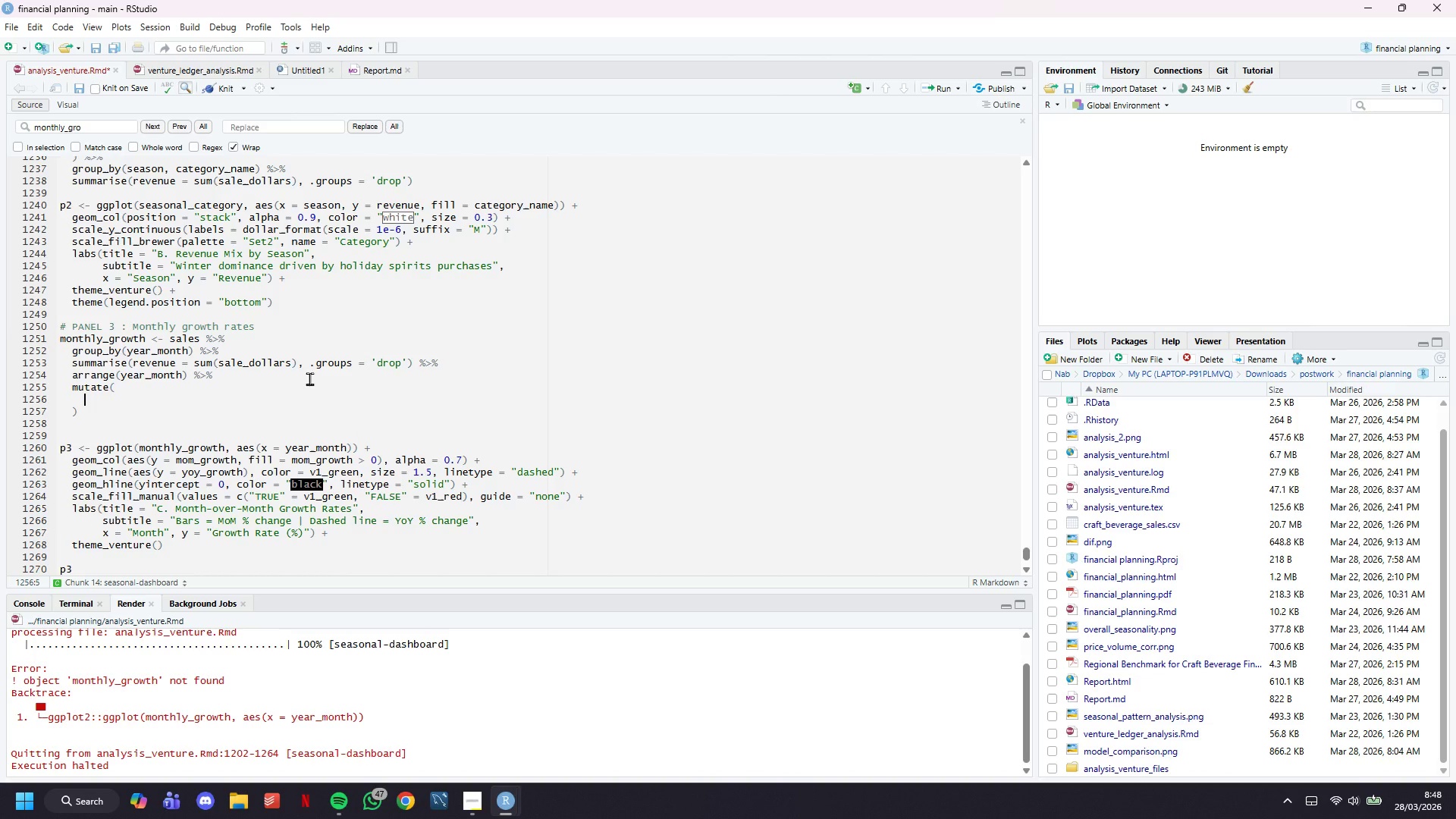 
type(yoy_growth = (revenue / lag(revenue, 12)
 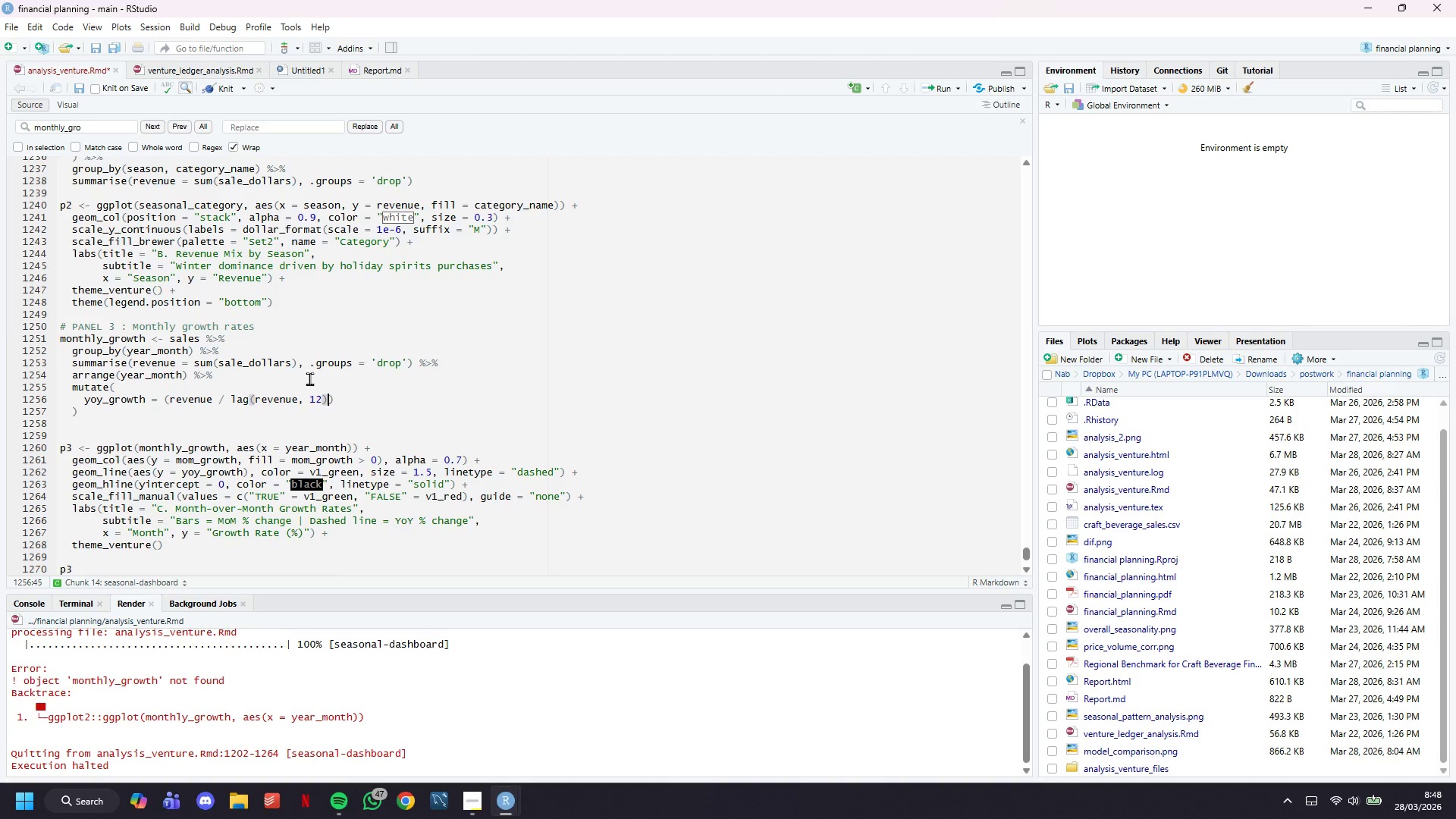 
 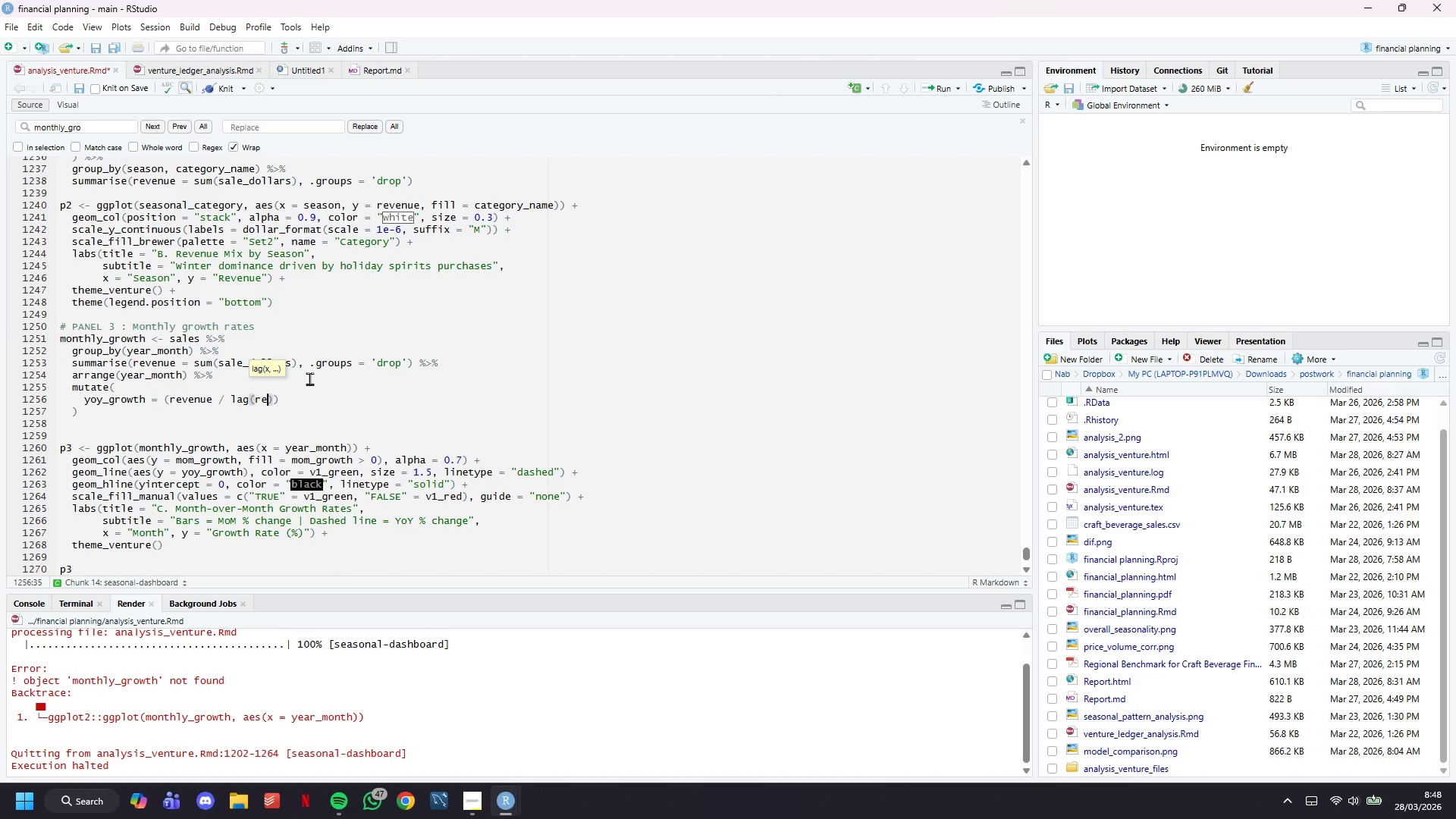 
key(ArrowRight)
 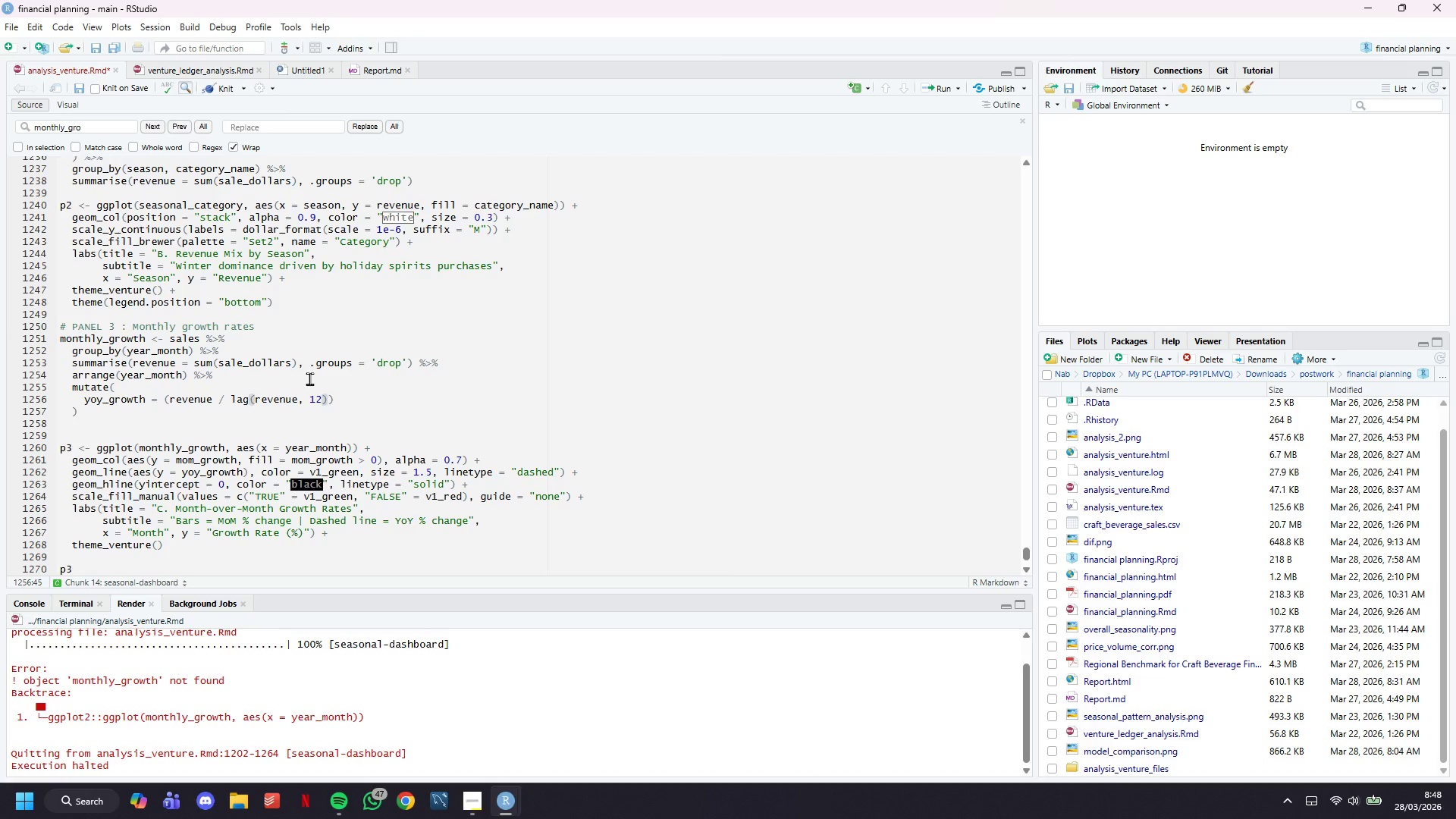 
key(Space)
 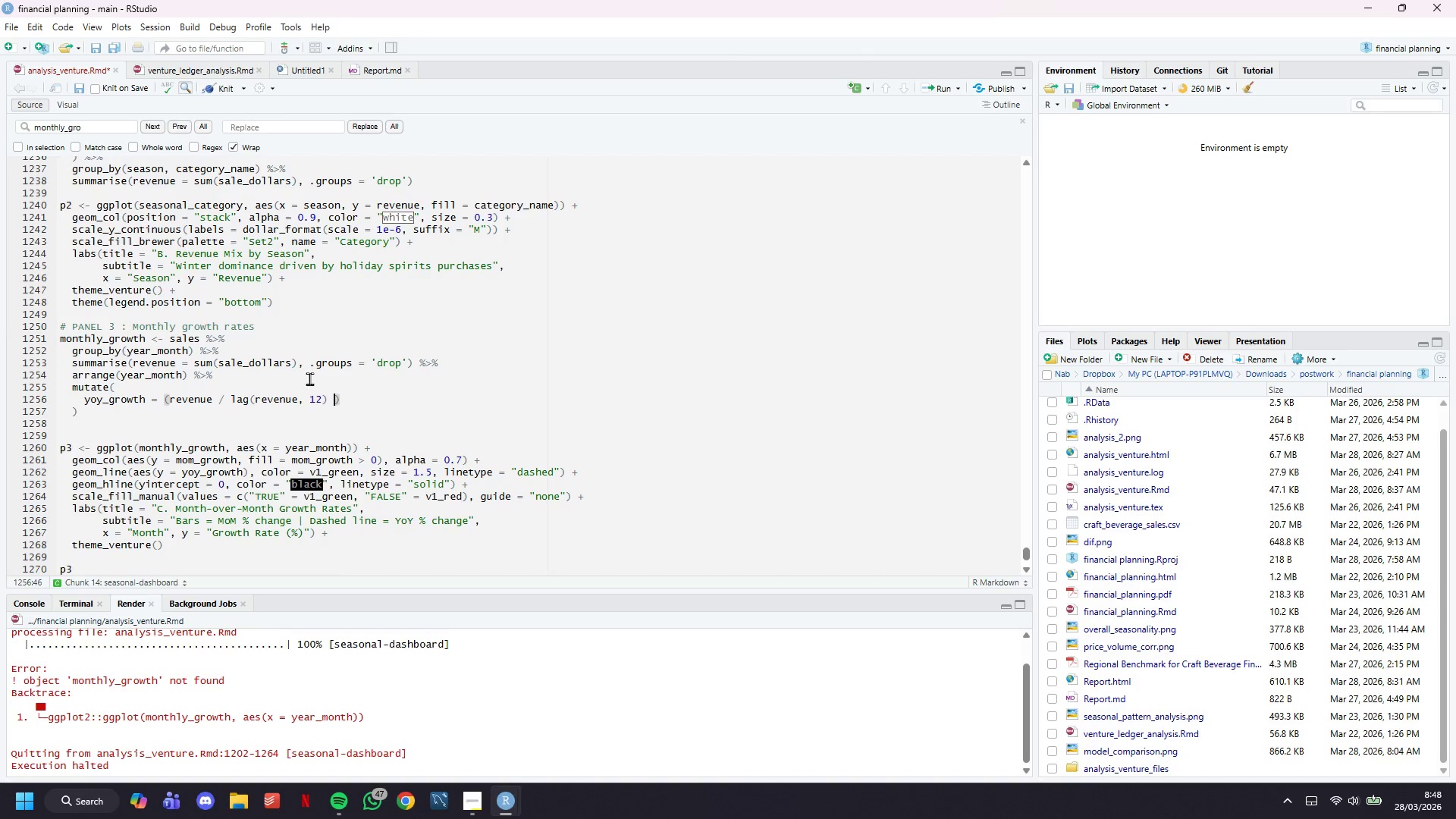 
key(Minus)
 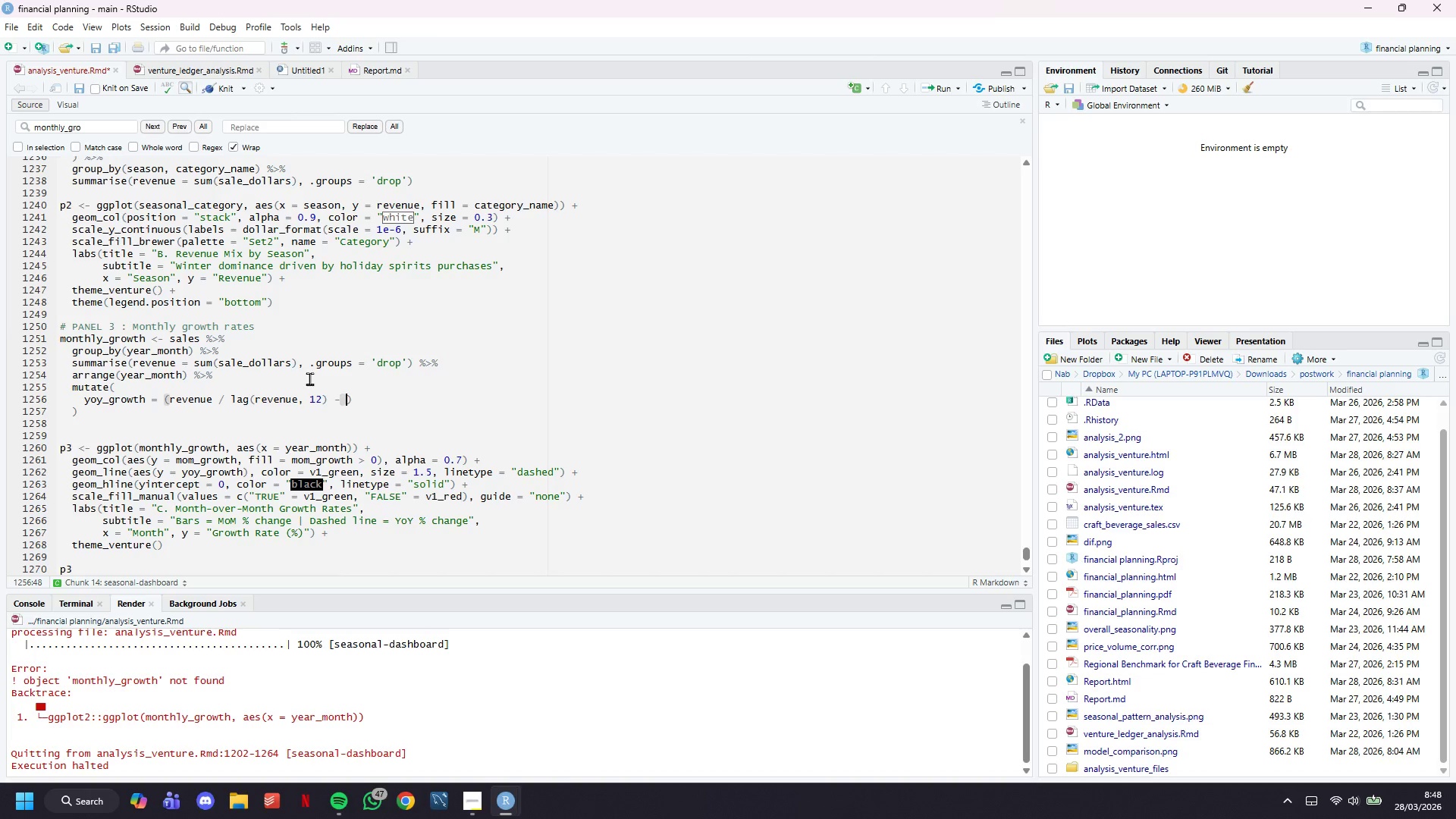 
key(Space)
 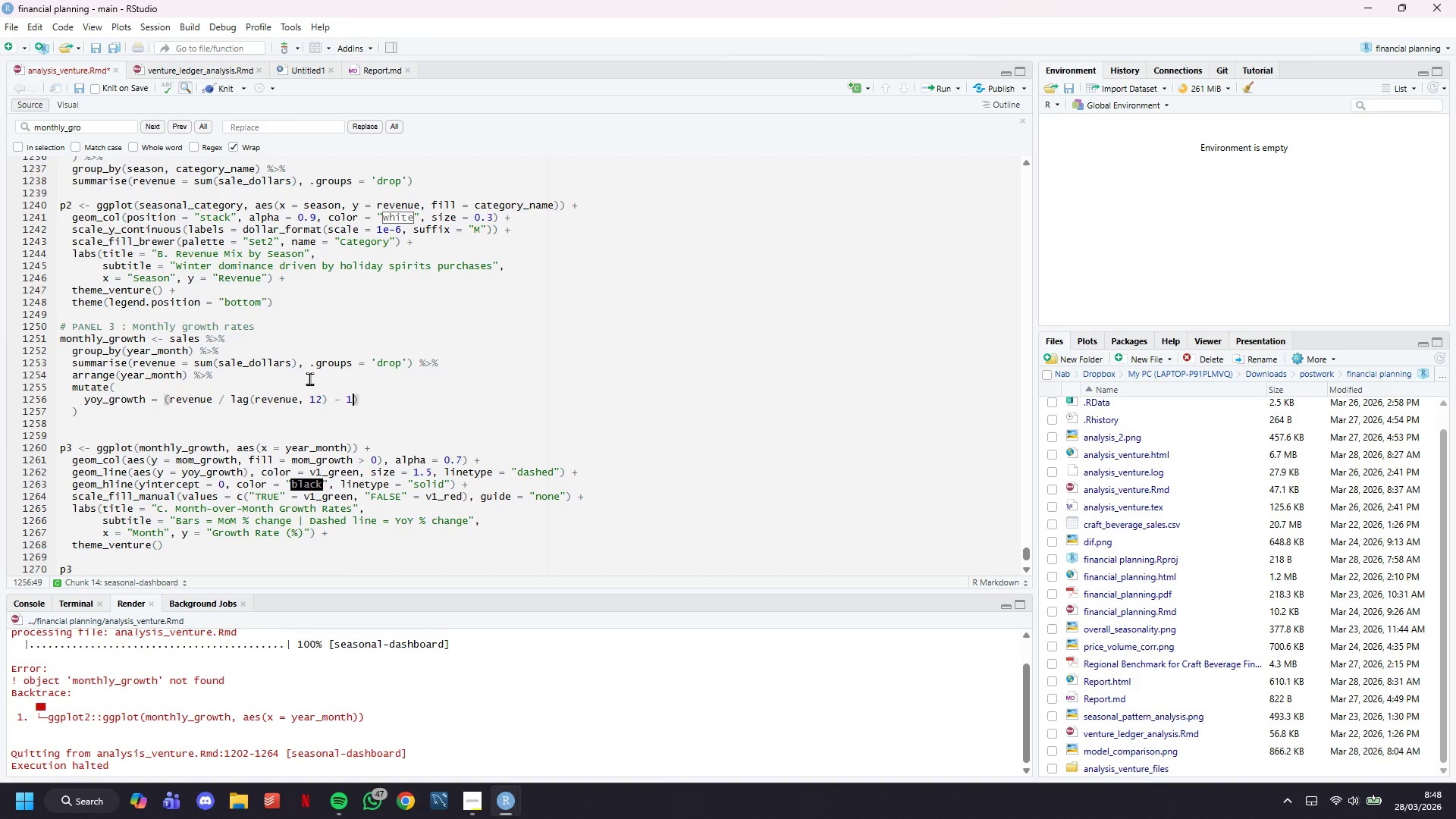 
key(1)
 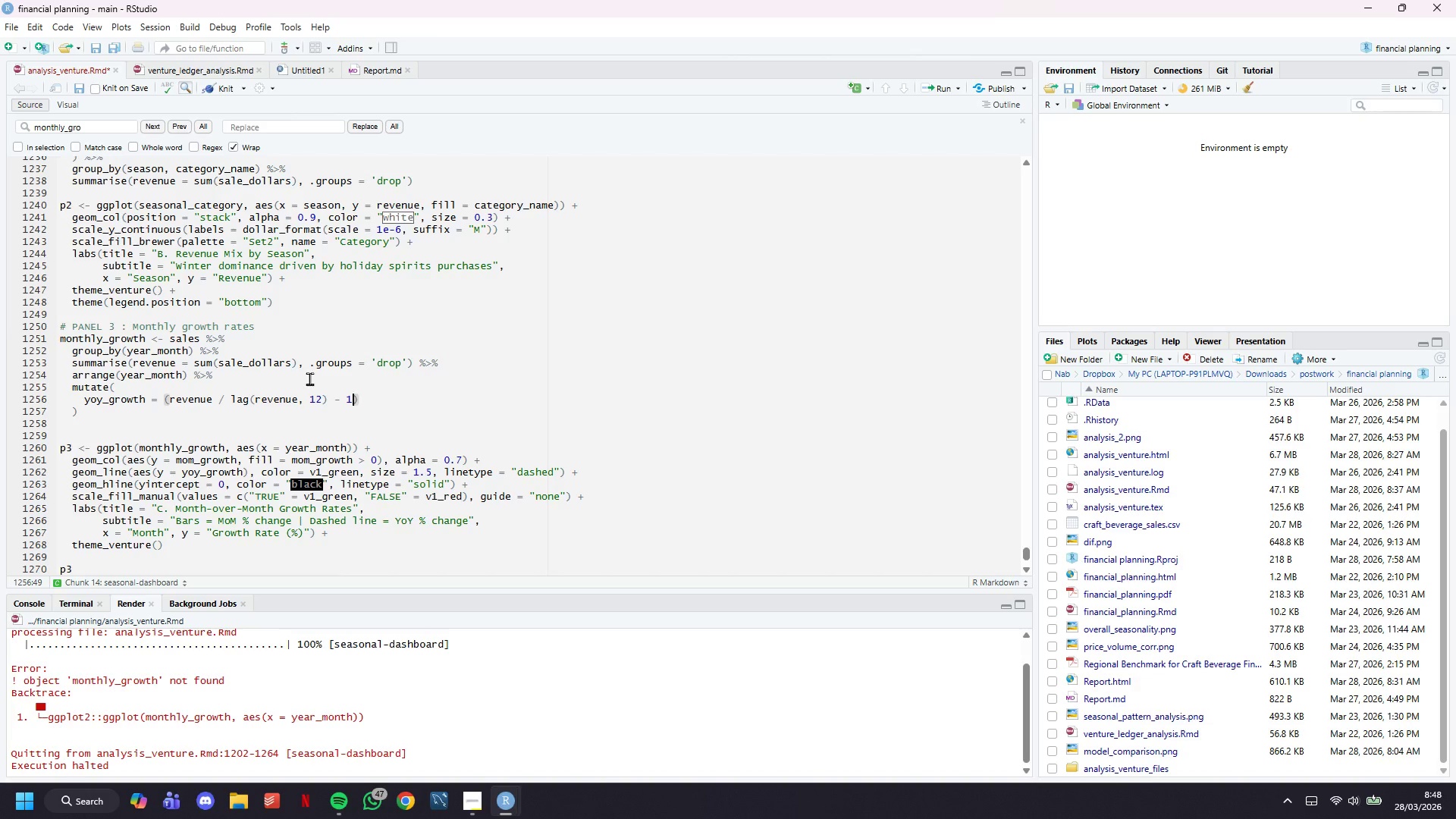 
key(ArrowRight)
 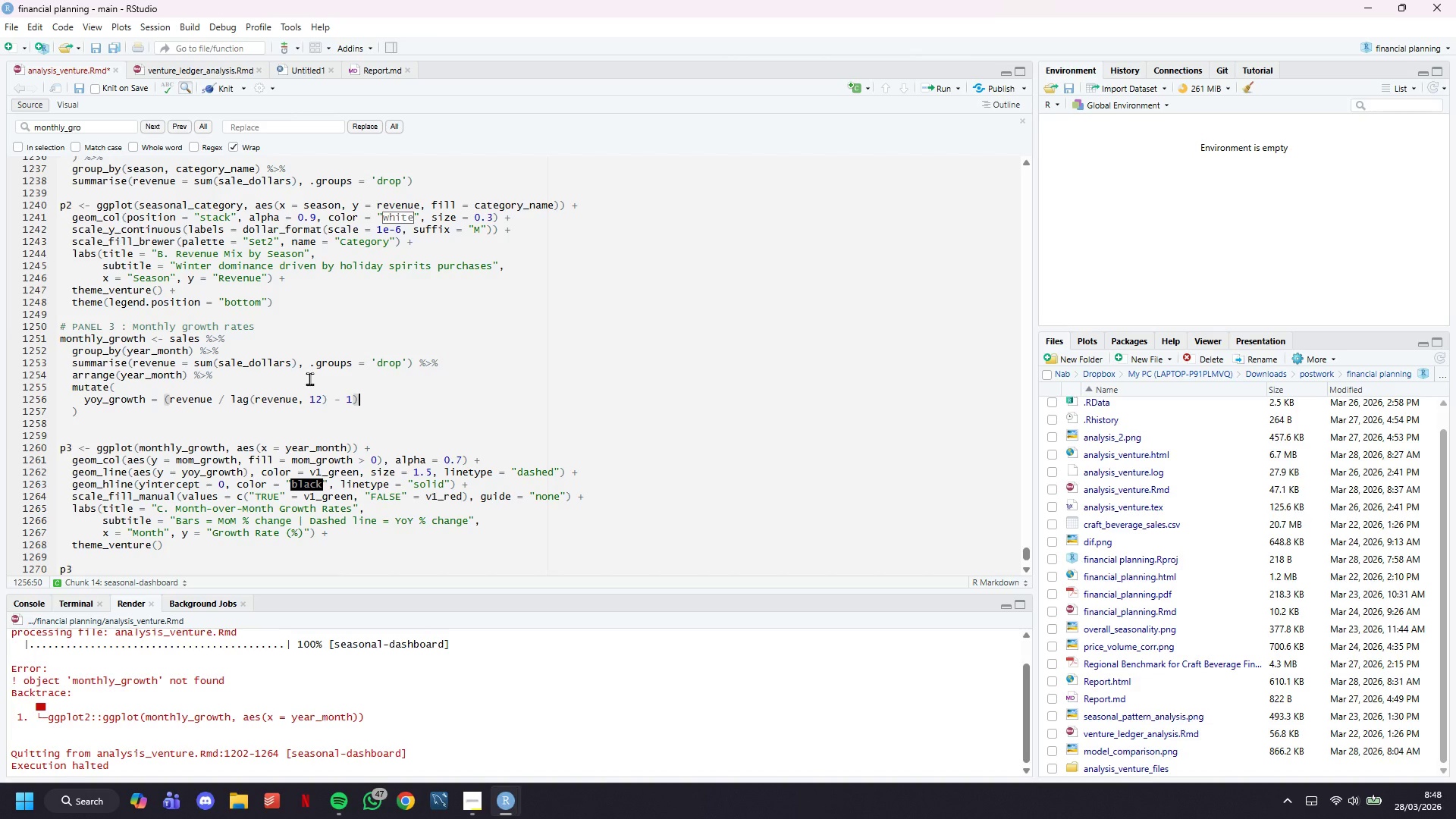 
type( &)
key(Backspace)
type(* 100,)
 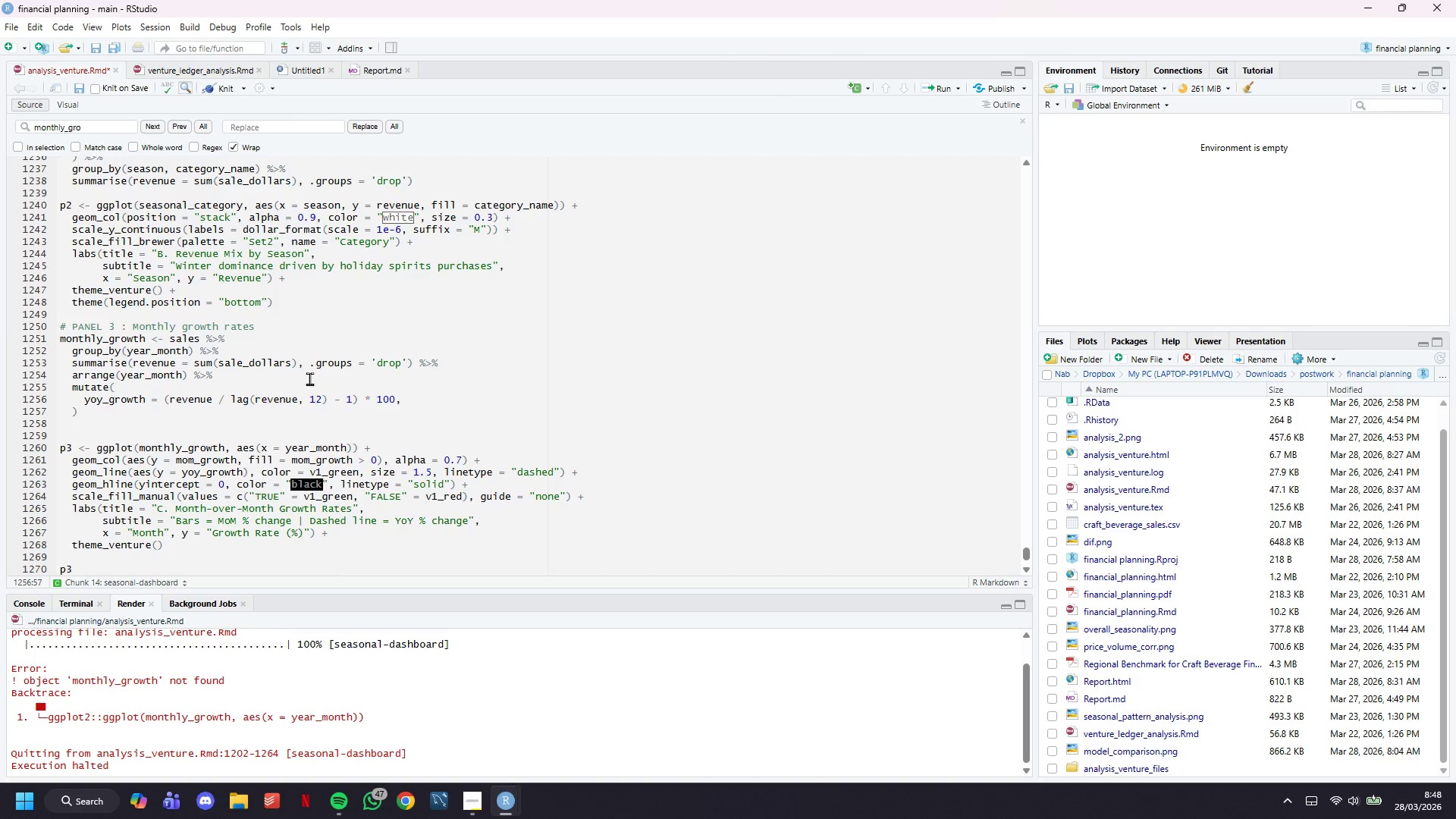 
key(Enter)
 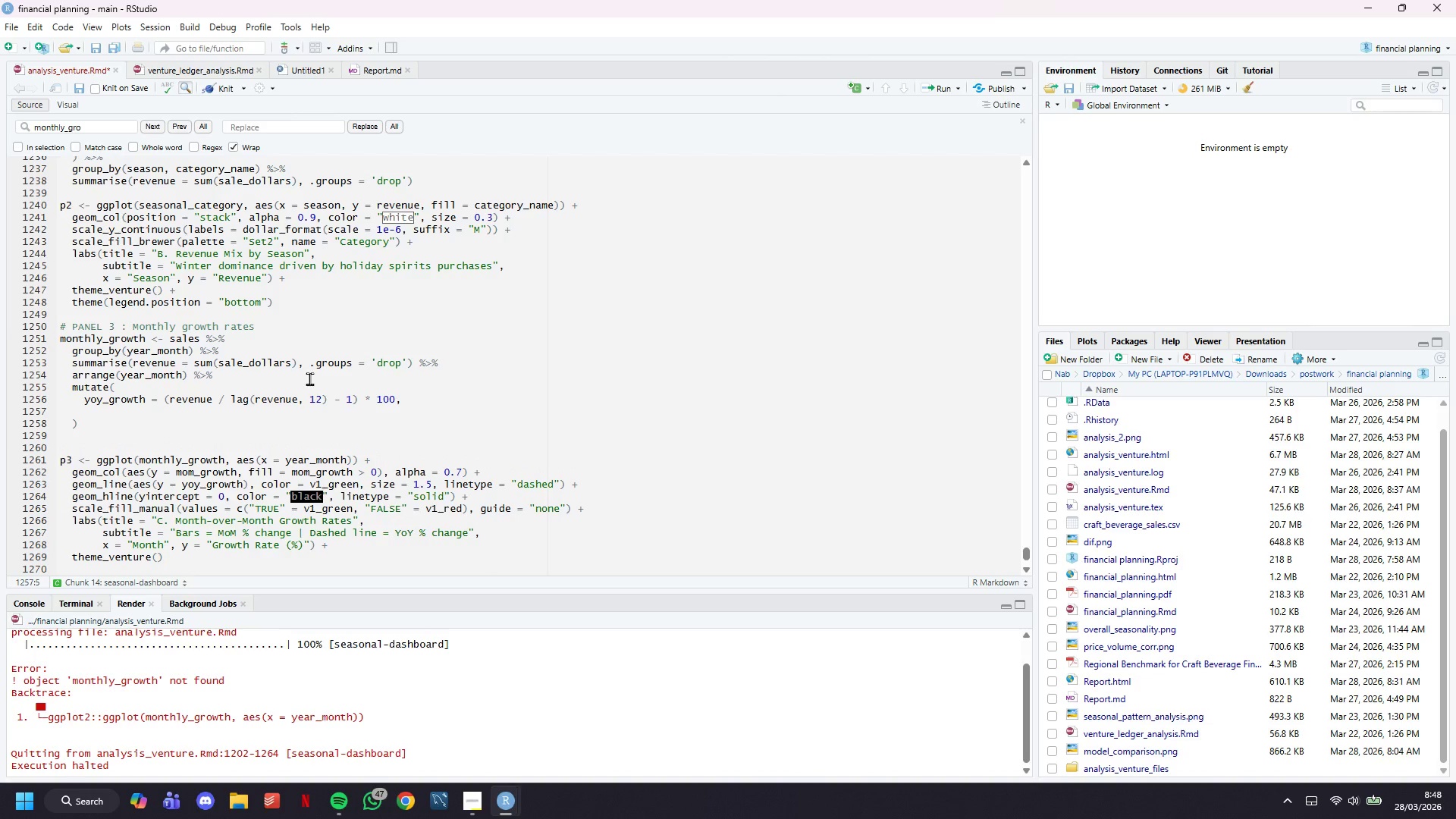 
type(mom_growth = (revenye )
key(Backspace)
key(Backspace)
key(Backspace)
type(ue .)
key(Backspace)
type(/ lab(revene)
key(Backspace)
type(ue, 1)
 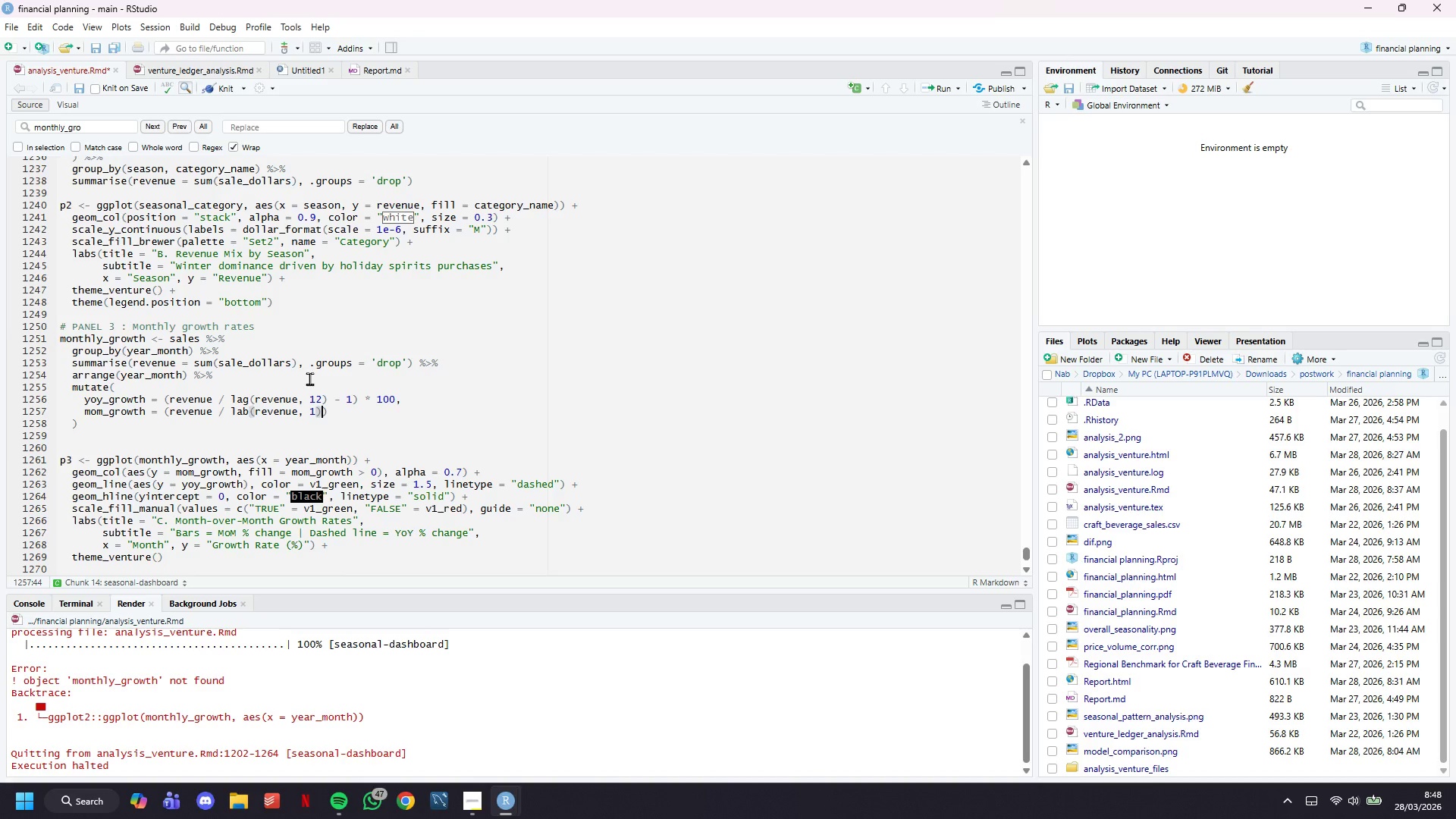 
 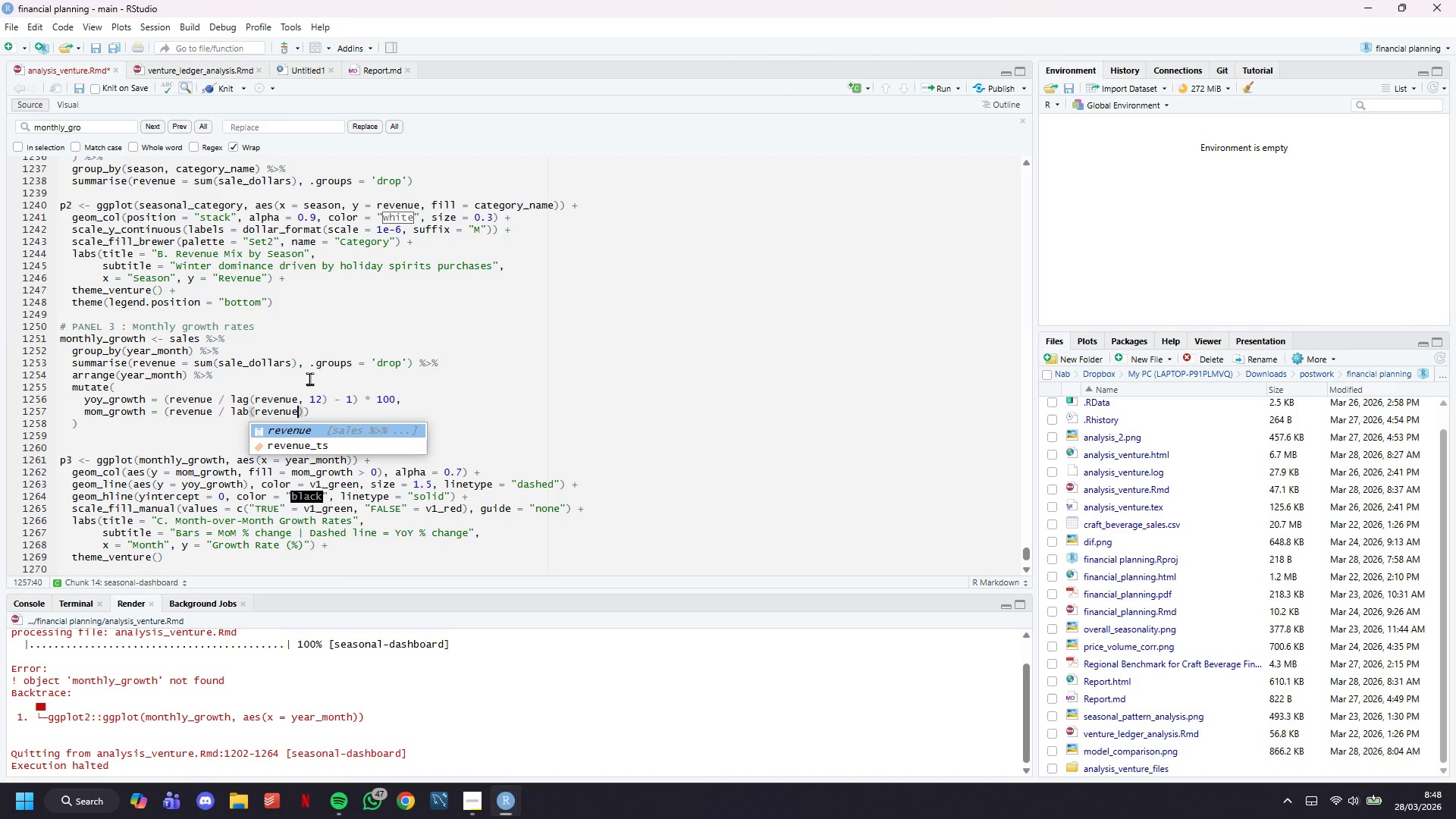 
key(ArrowRight)
 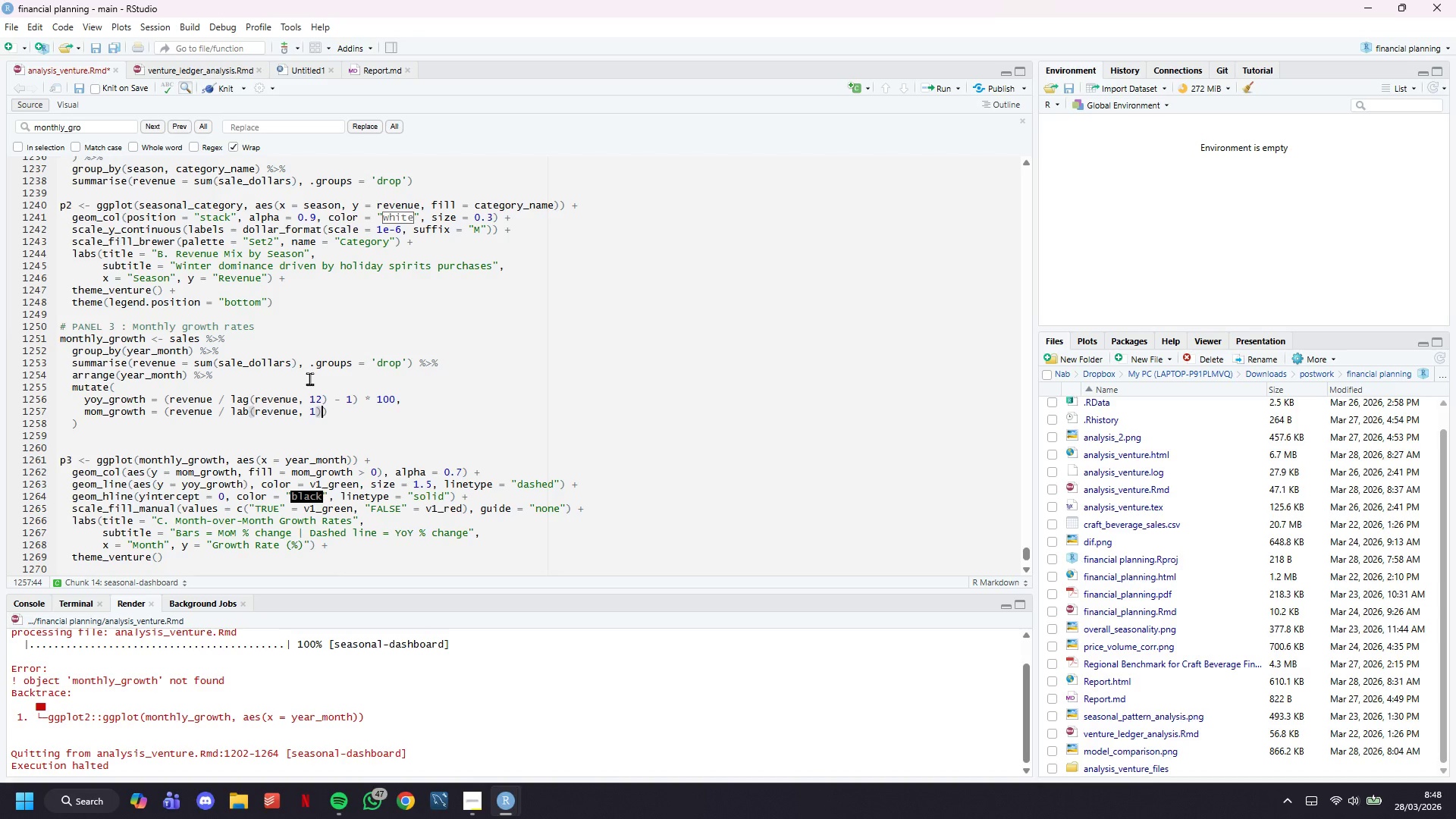 
key(Space)
 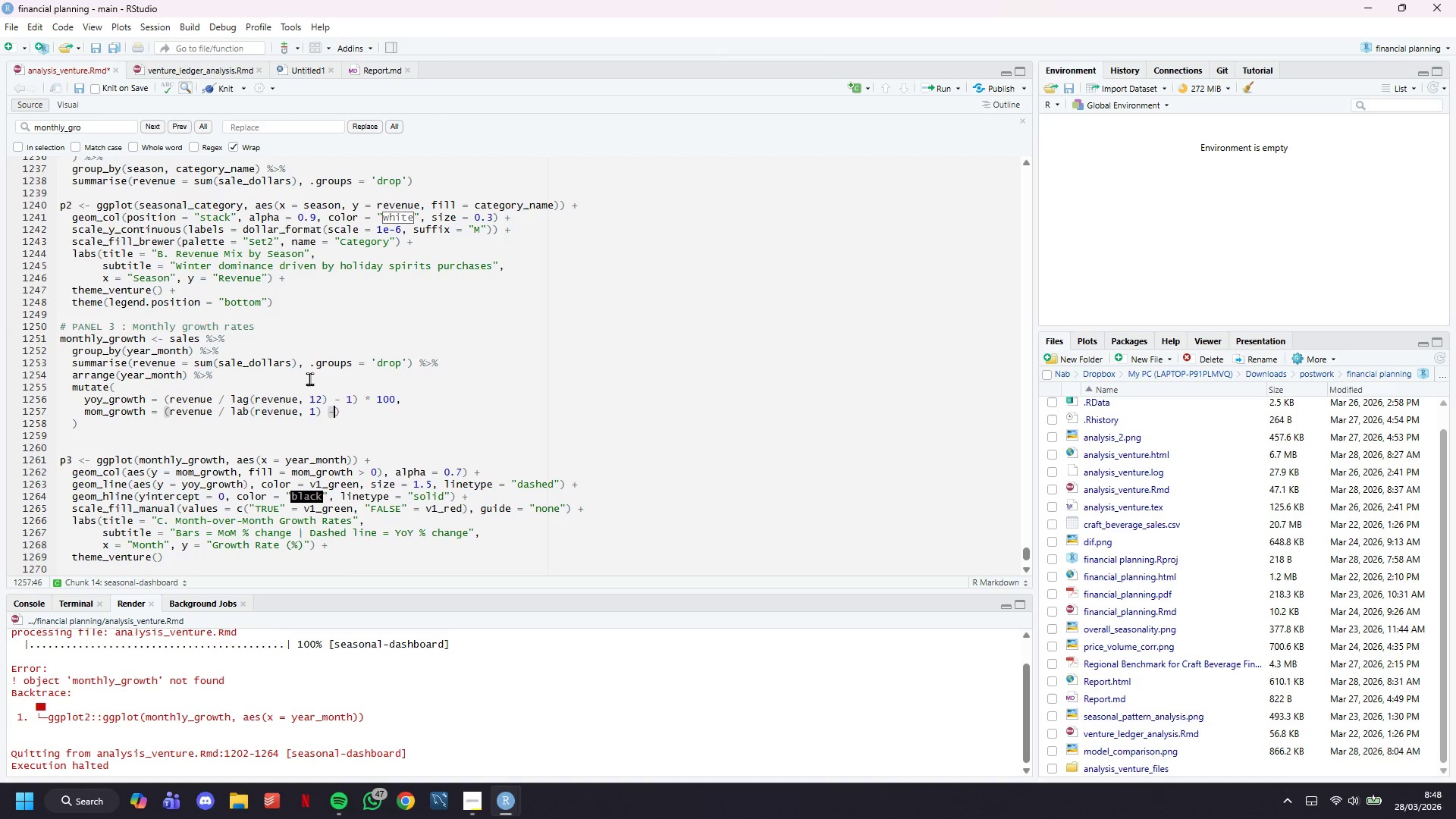 
key(Minus)
 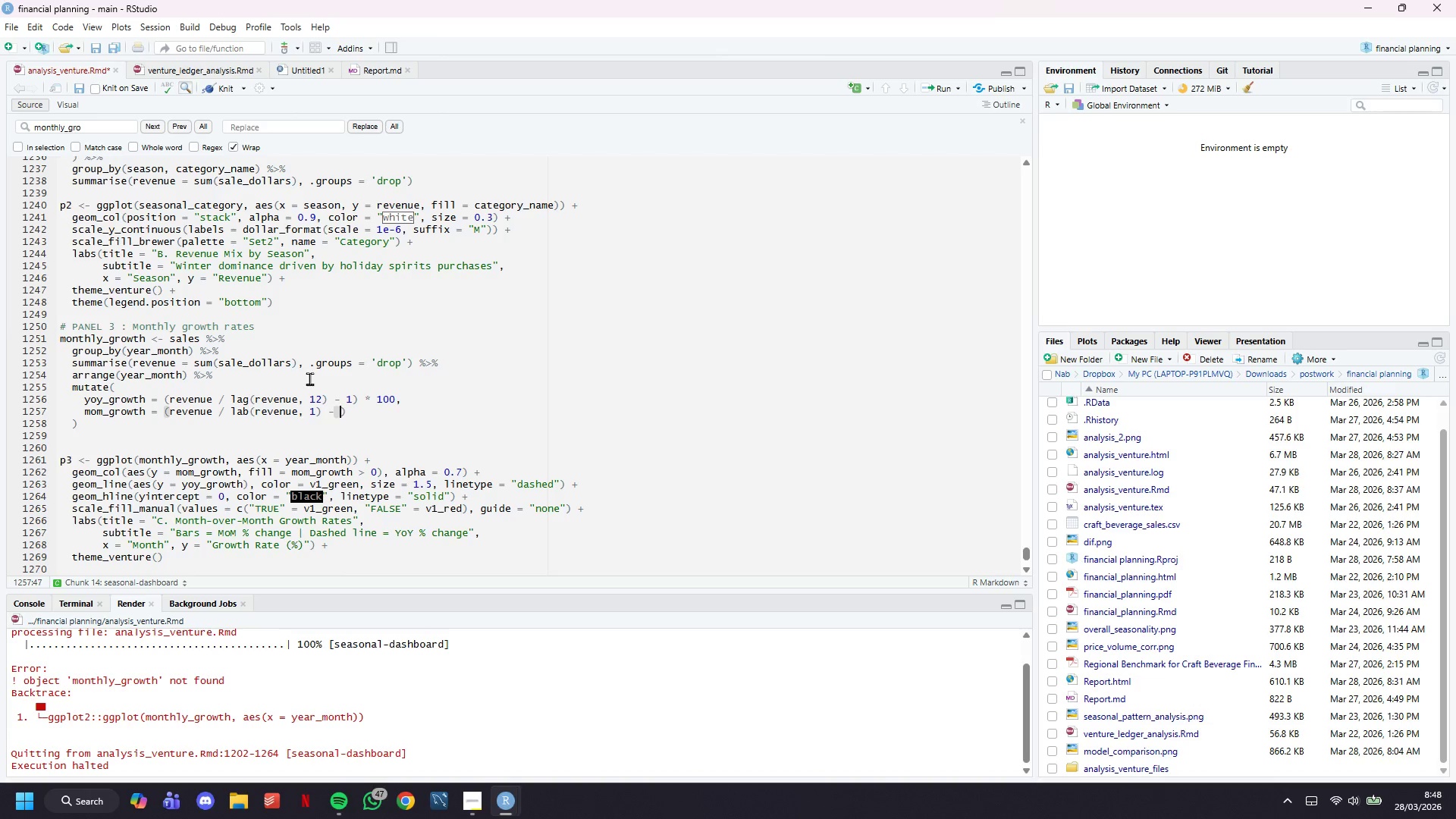 
key(Space)
 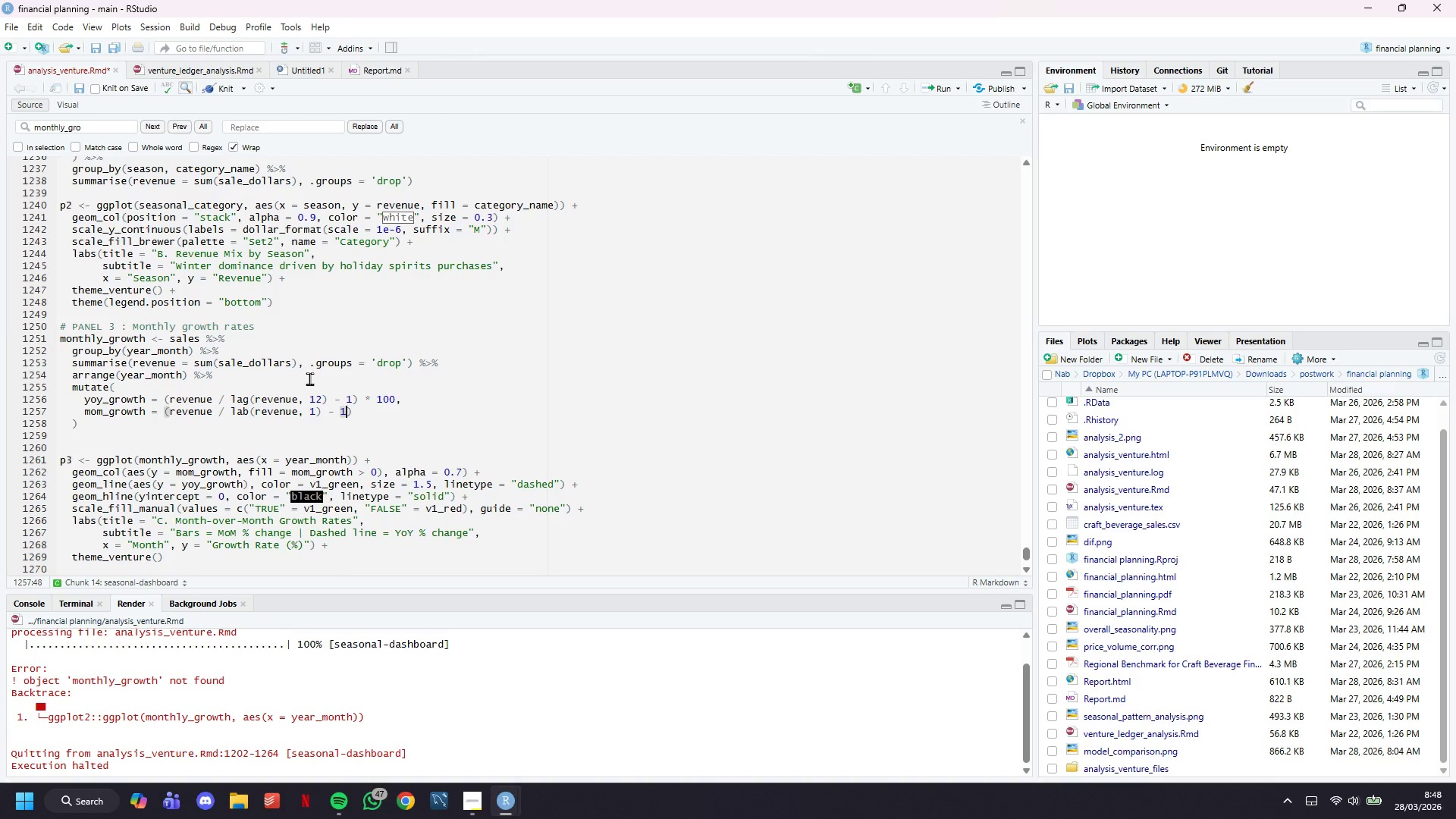 
key(1)
 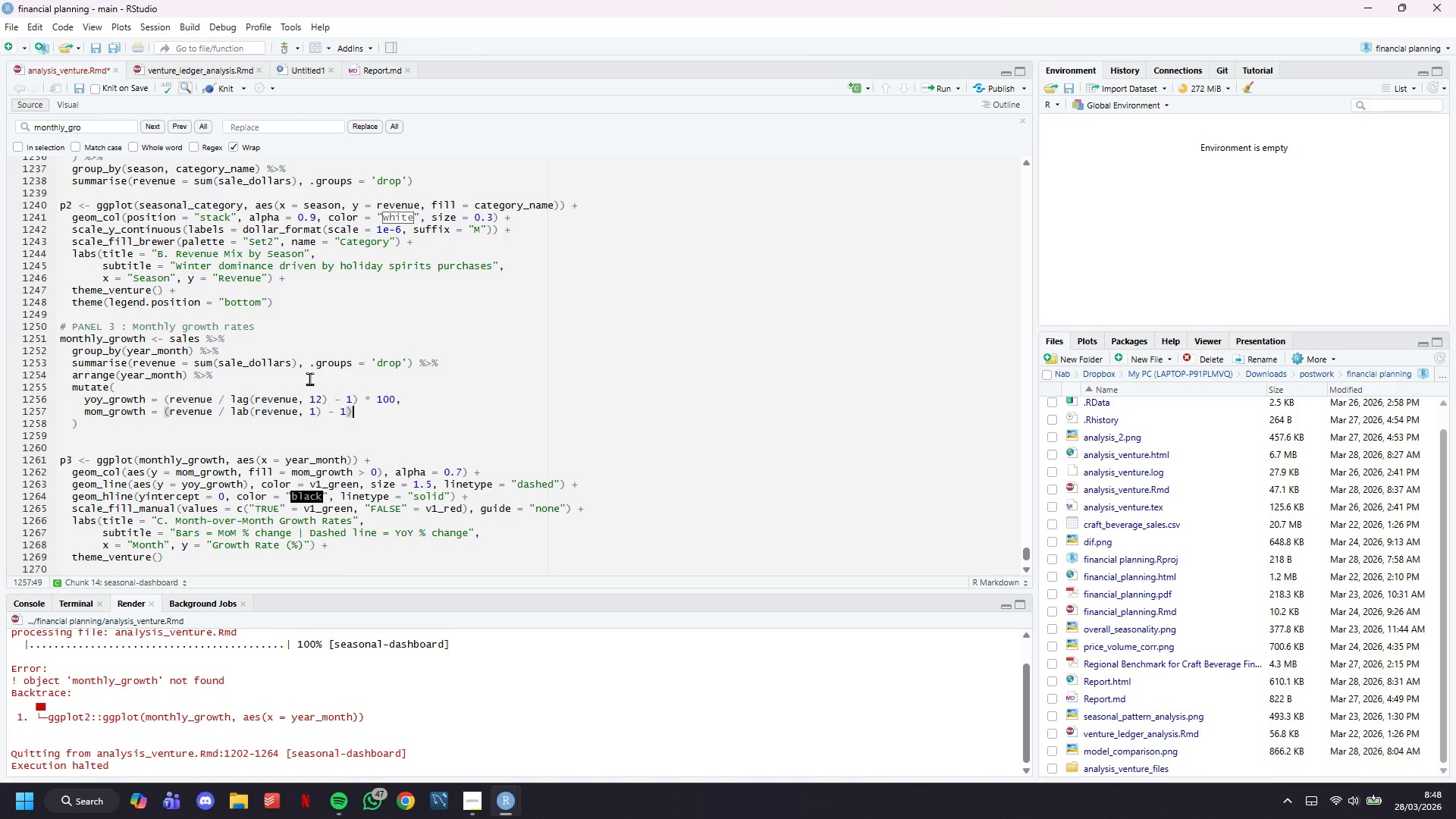 
key(ArrowRight)
 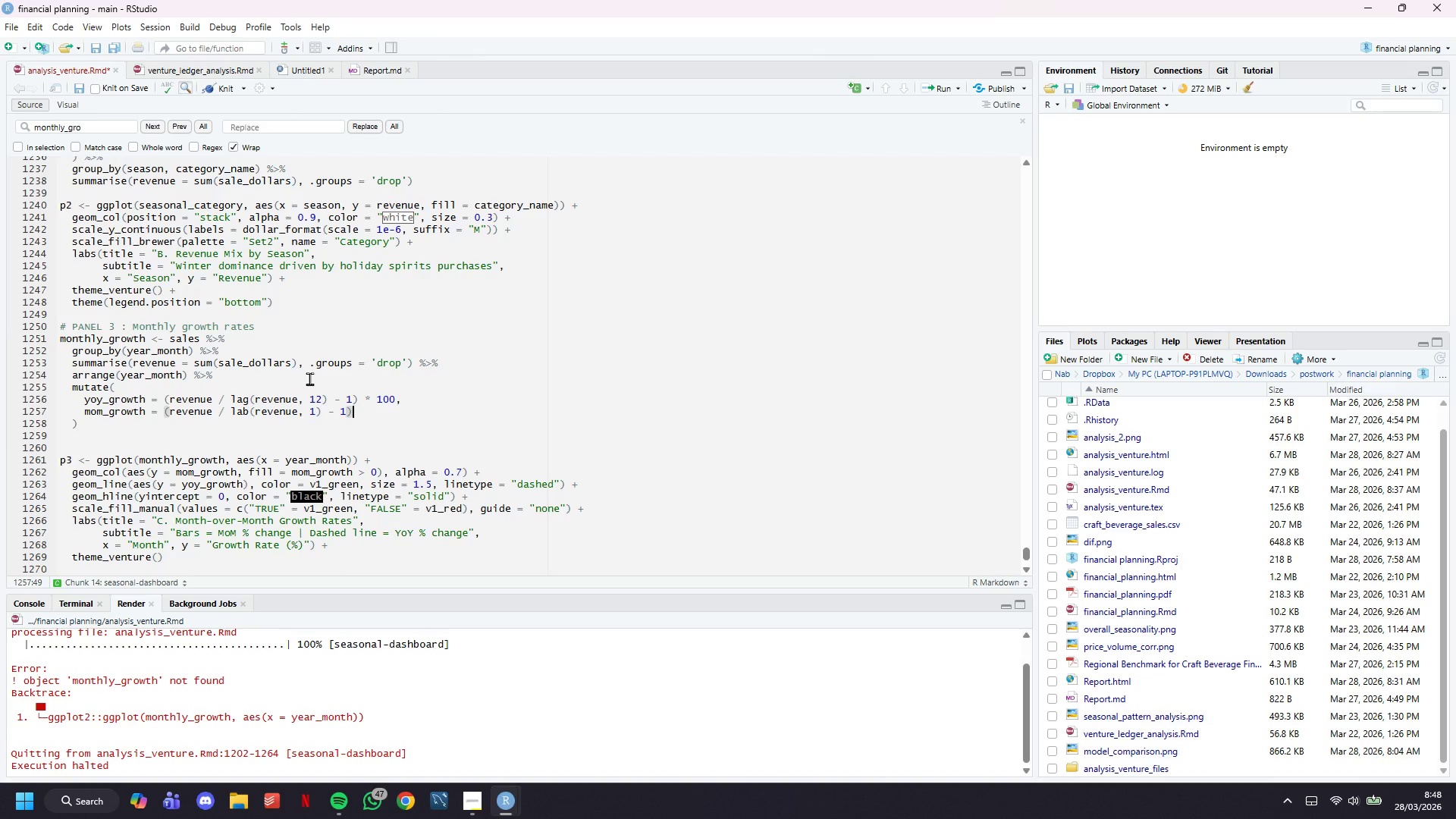 
type( * 100)
 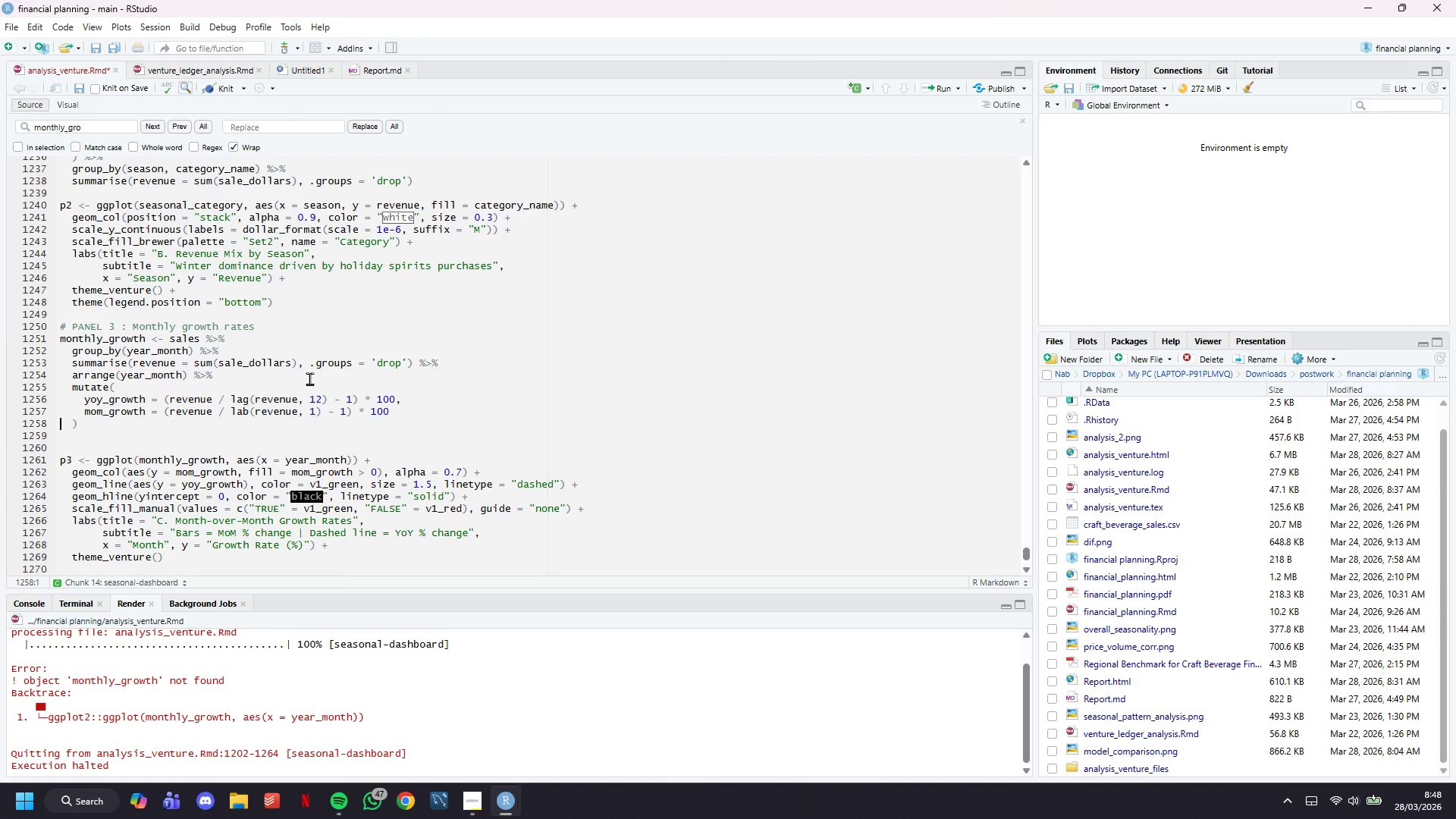 
 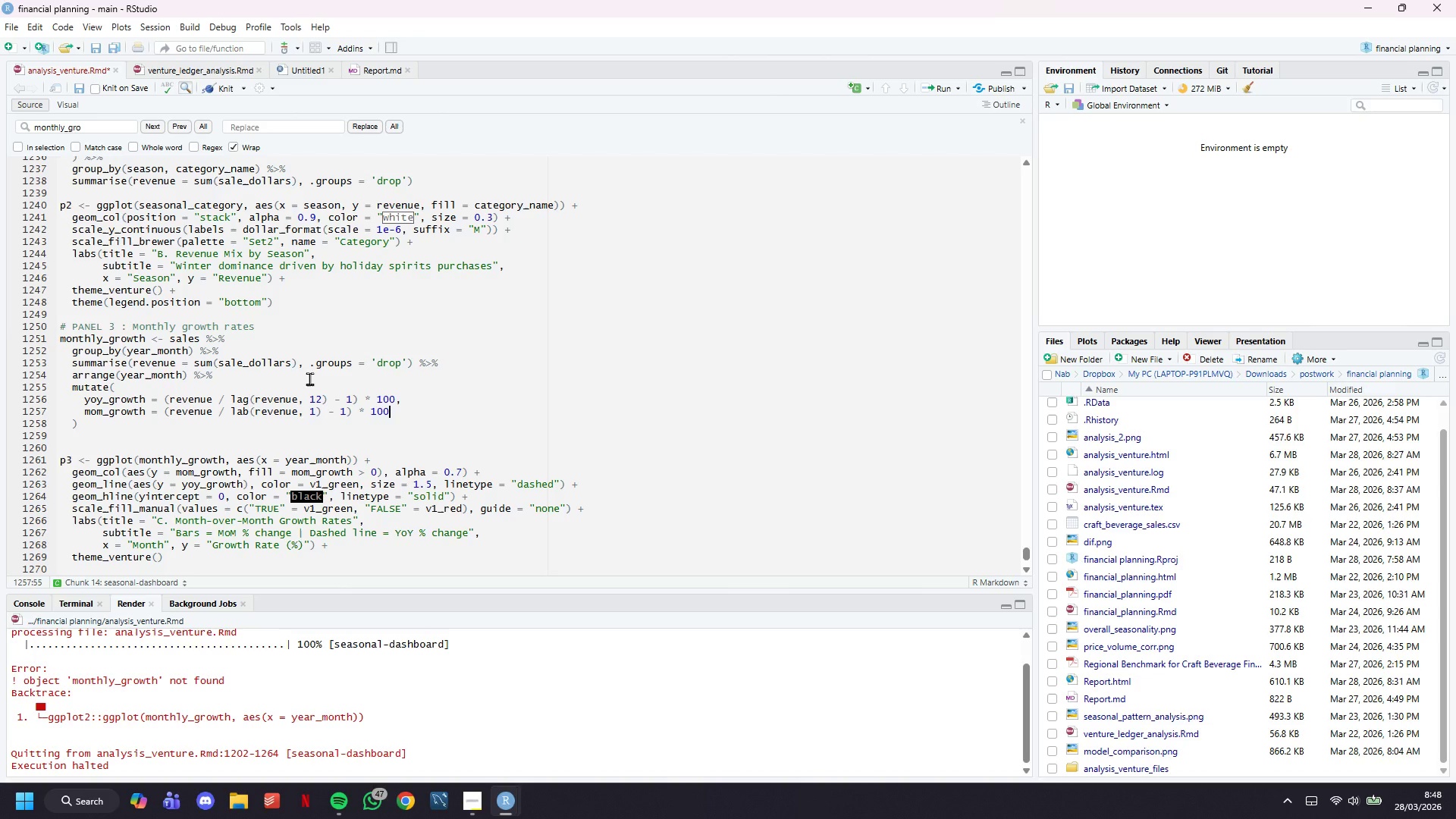 
key(ArrowRight)
 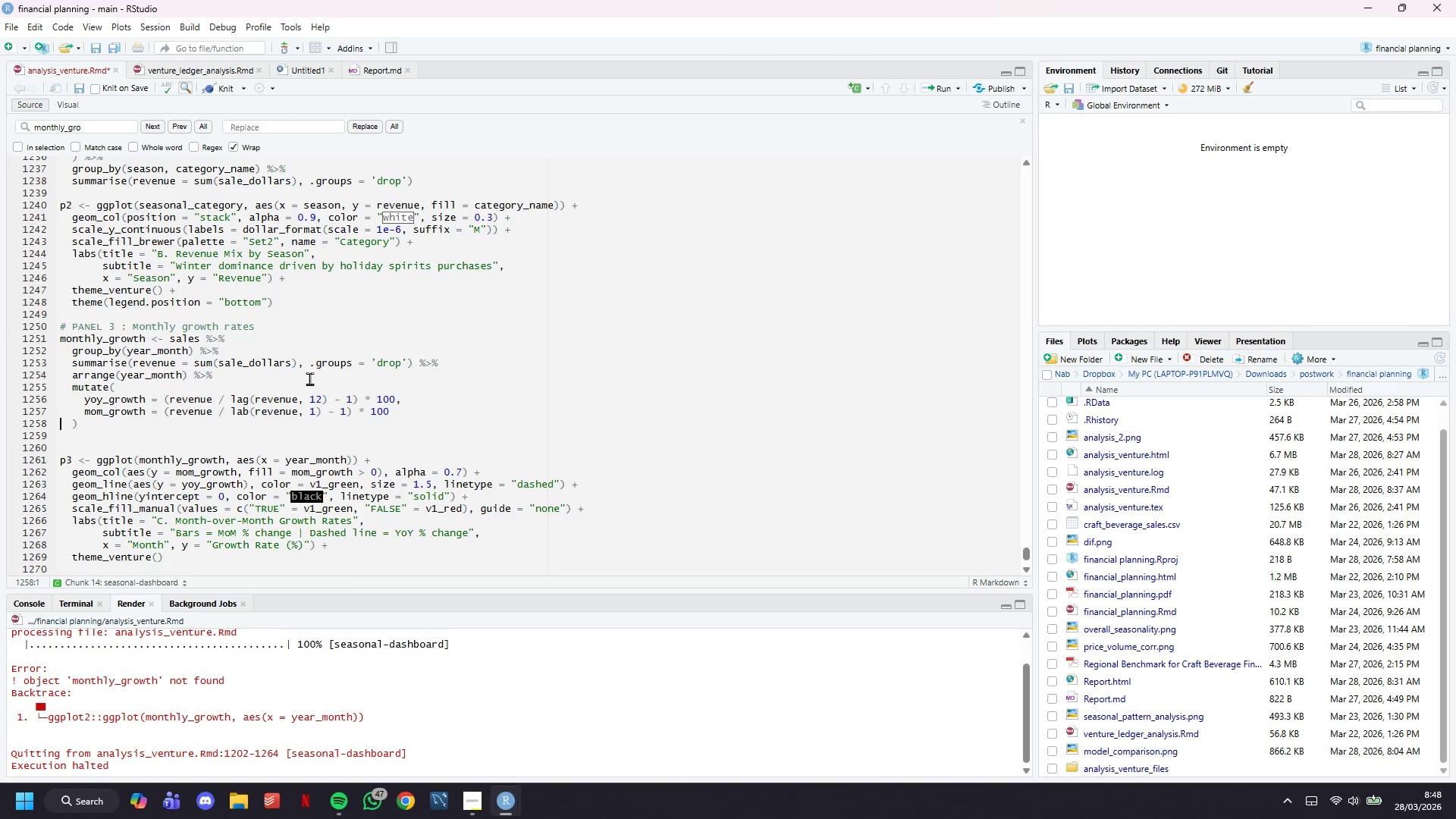 
key(ArrowDown)
 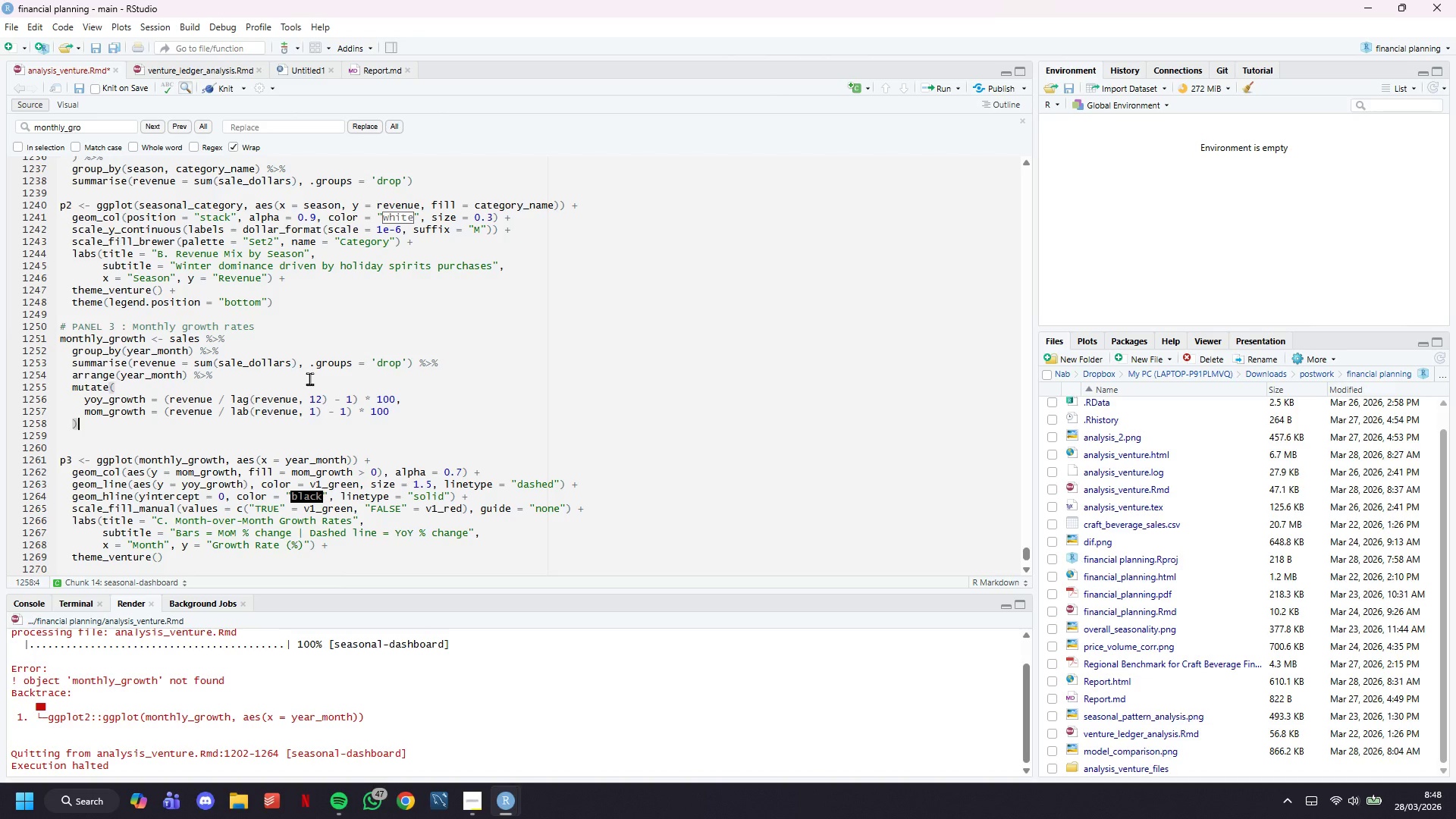 
key(ArrowLeft)
 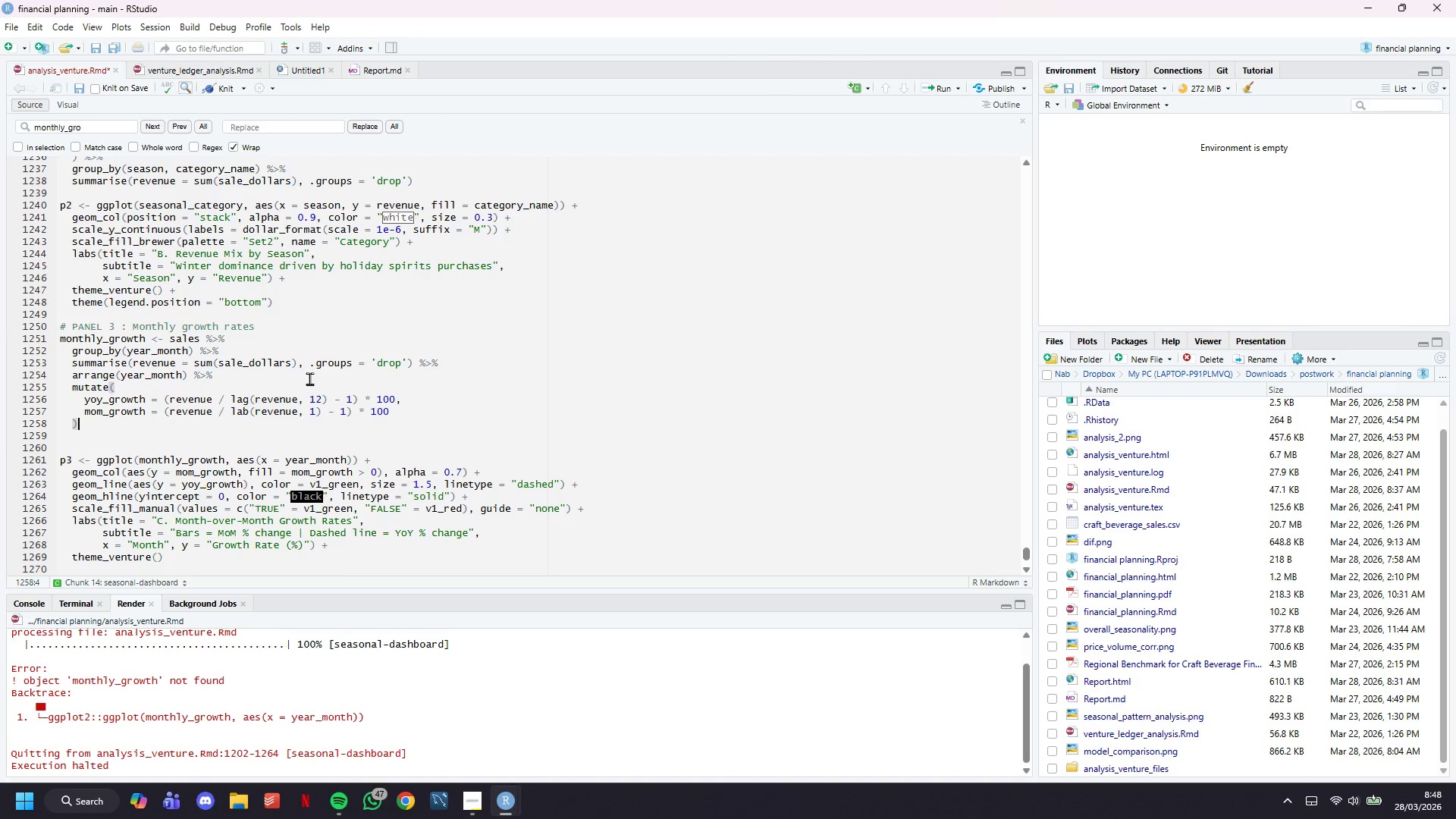 
key(Control+S)
 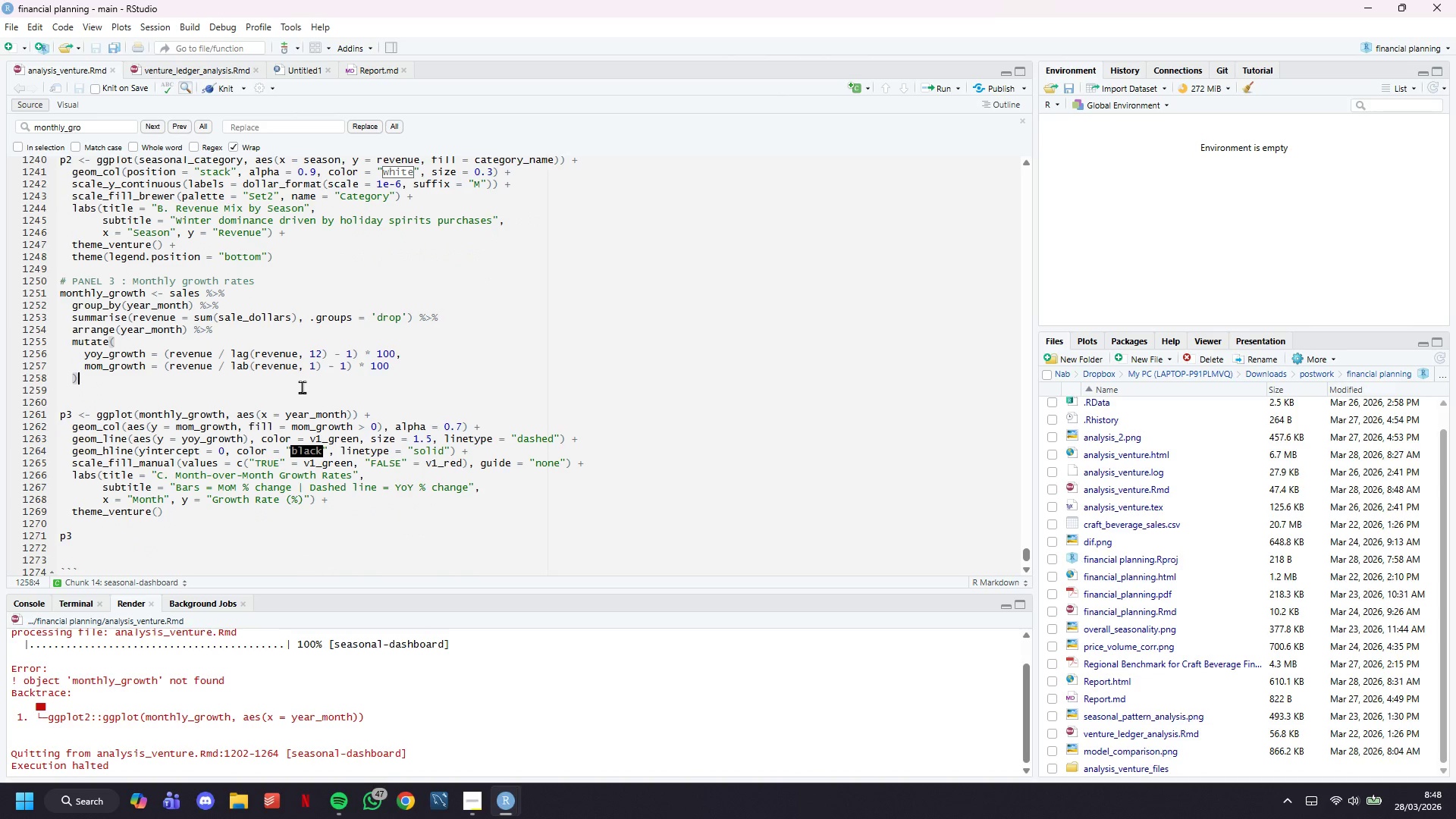 
scroll: coordinate [302, 387], scroll_direction: down, amount: 9.0
 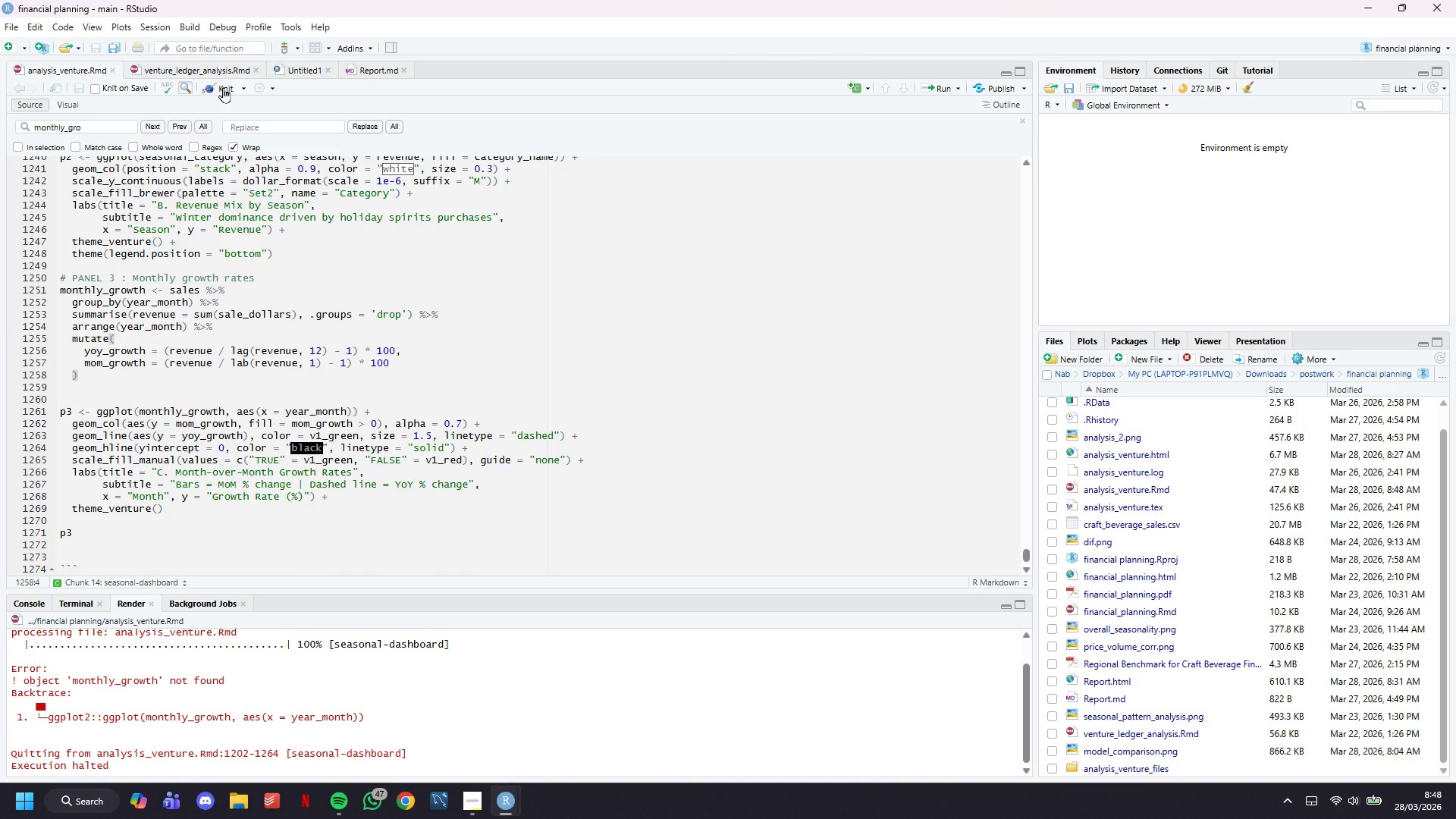 
left_click([223, 87])
 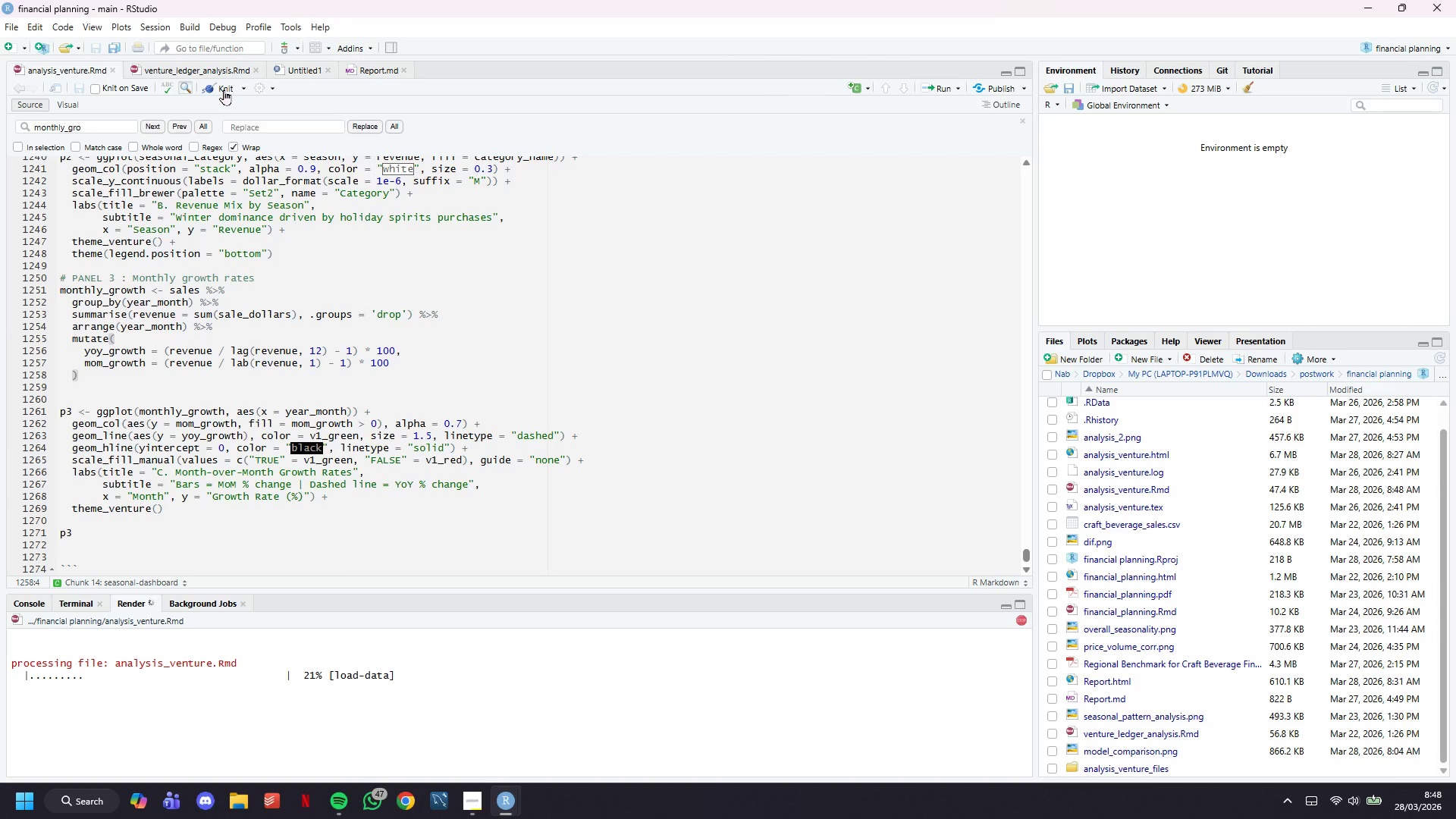 
wait(11.67)
 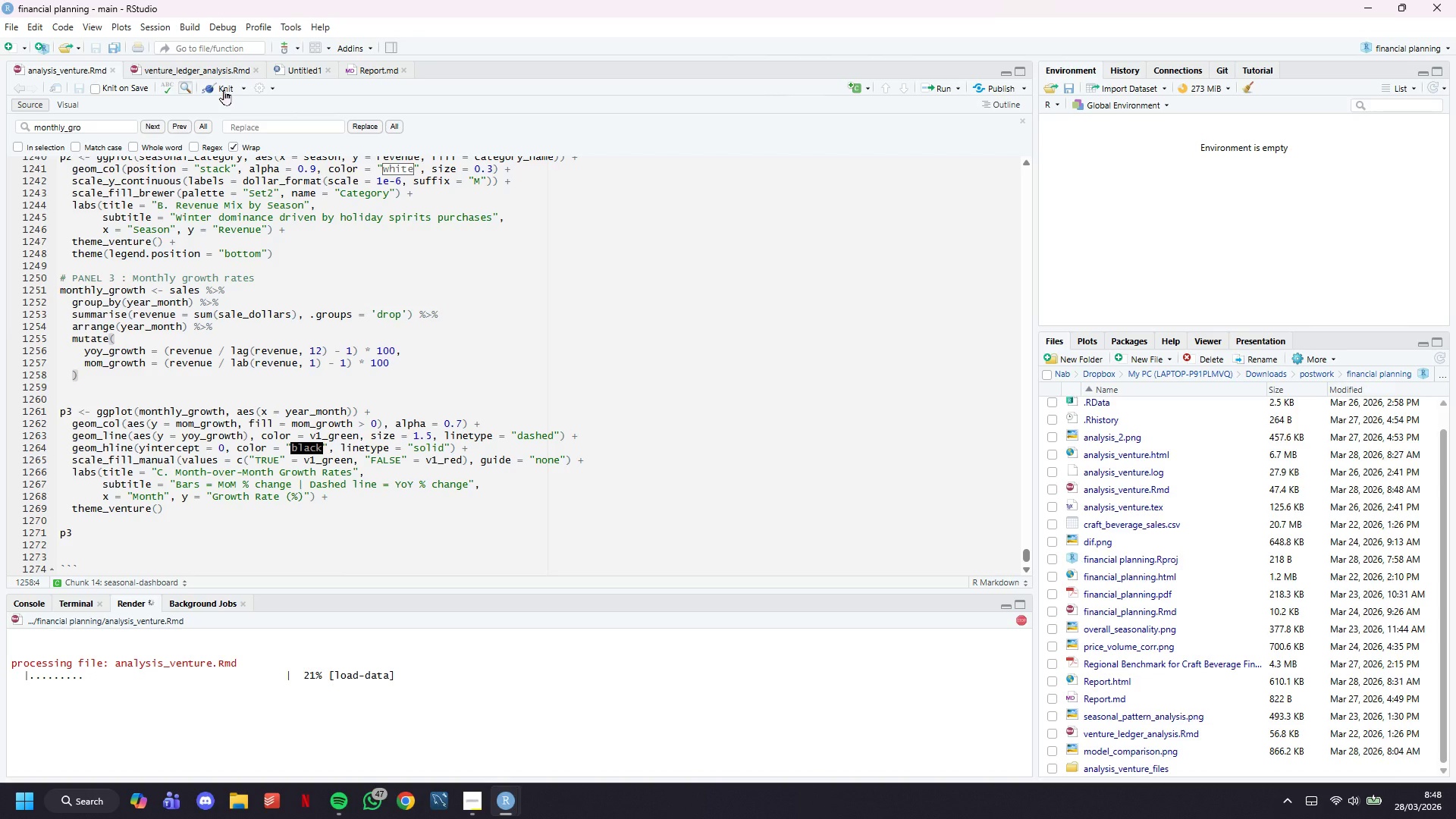 
scroll: coordinate [332, 500], scroll_direction: down, amount: 7.0